 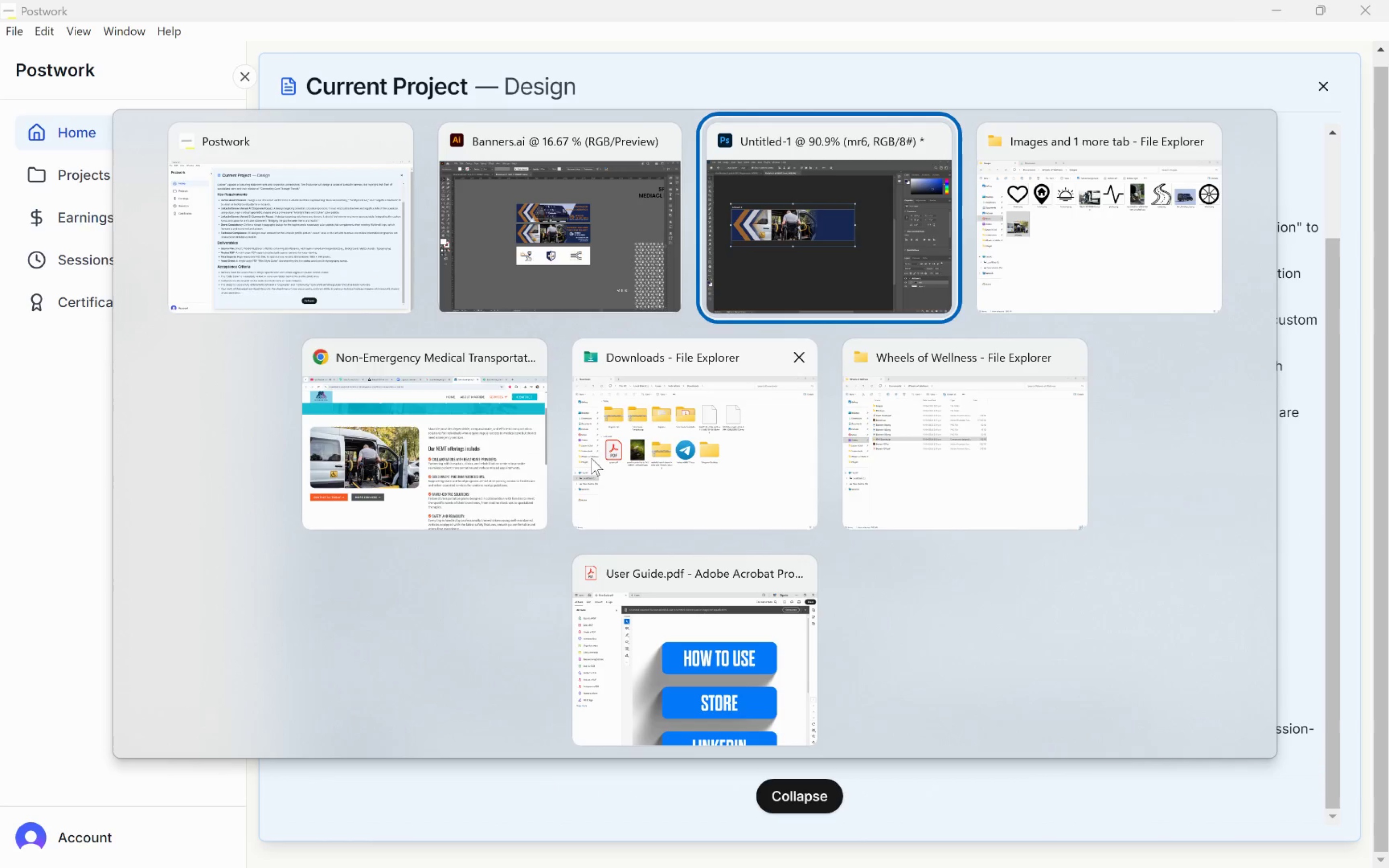 
left_click([1019, 592])
 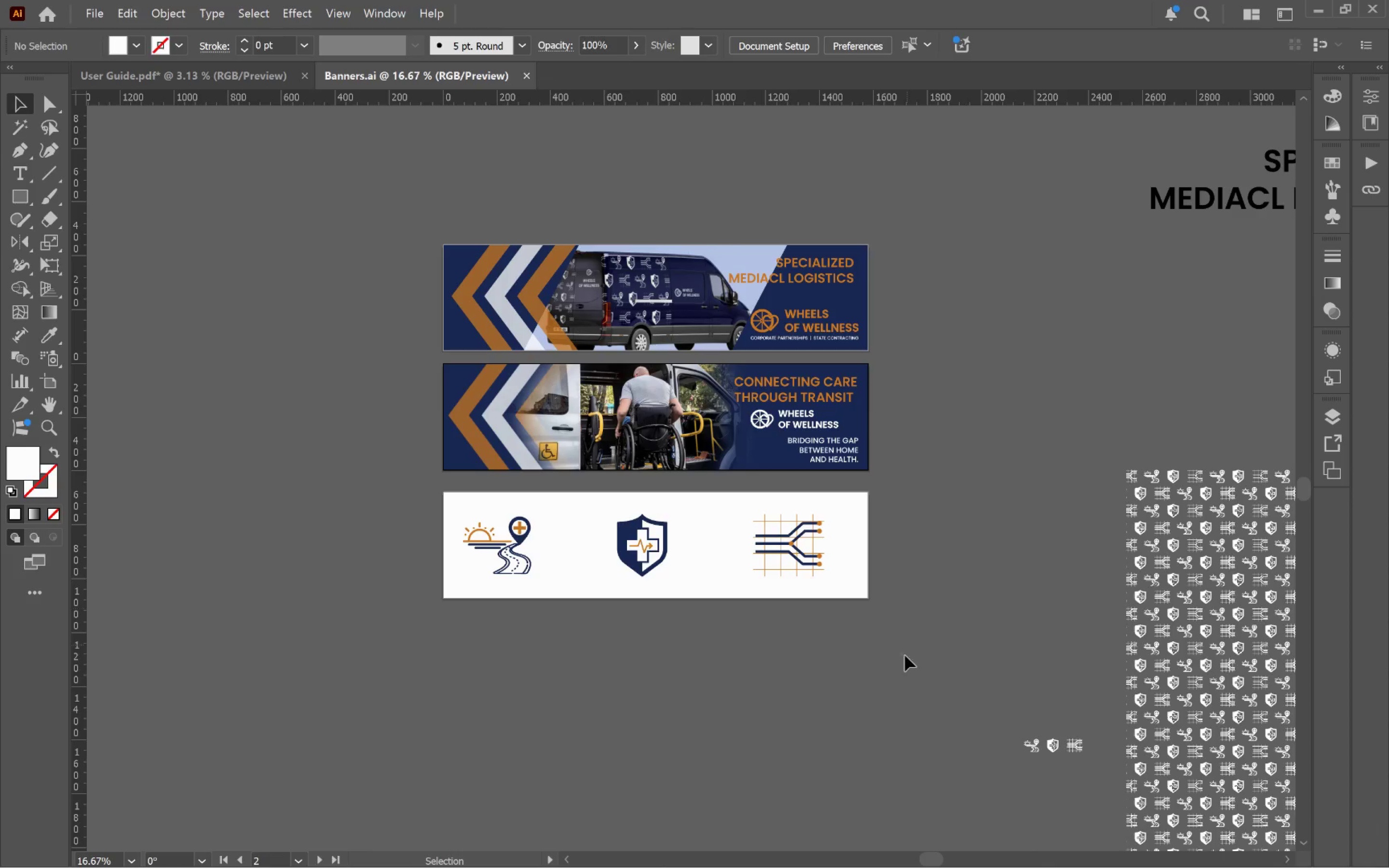 
hold_key(key=Space, duration=1.02)
 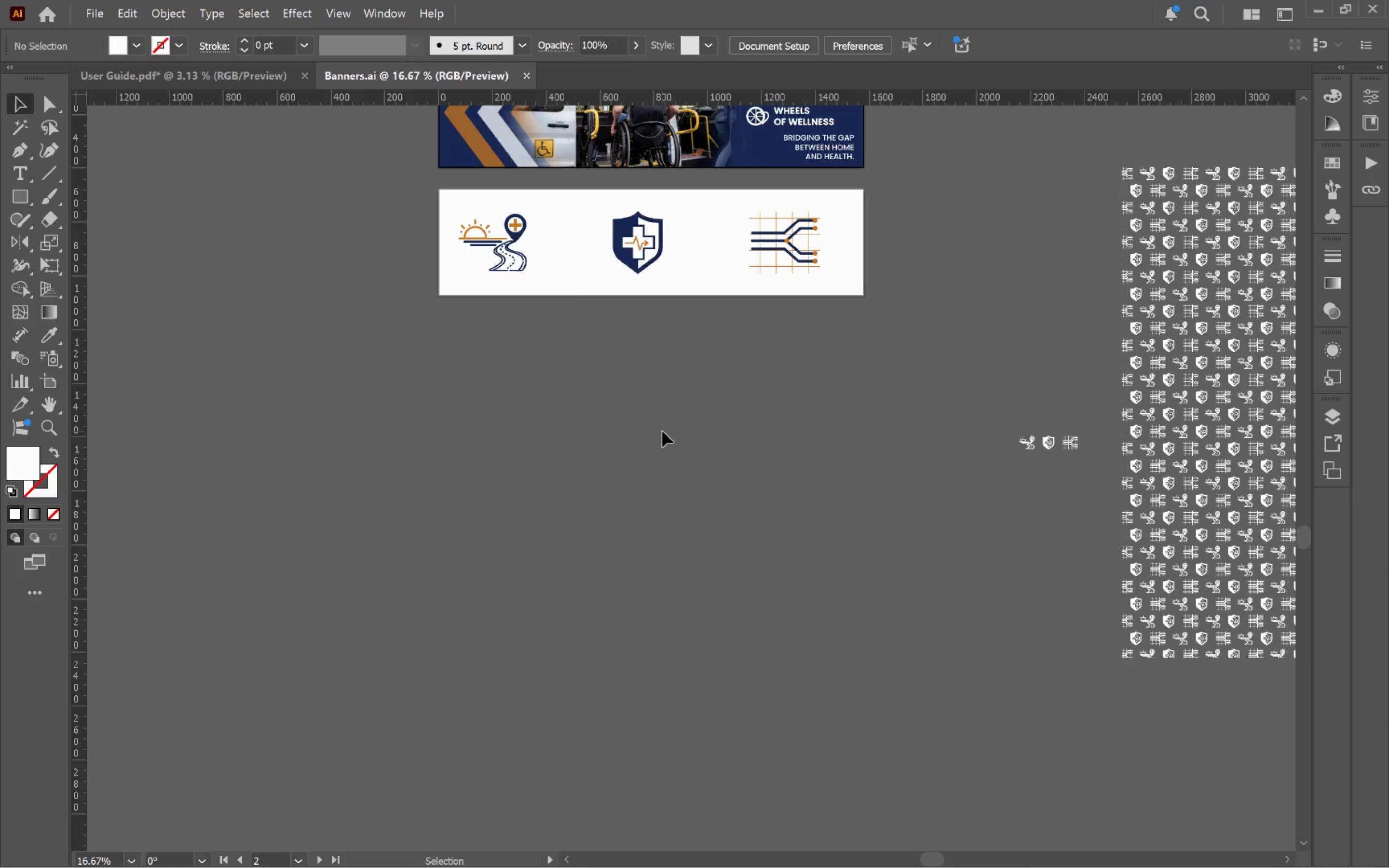 
left_click_drag(start_coordinate=[897, 667], to_coordinate=[891, 364])
 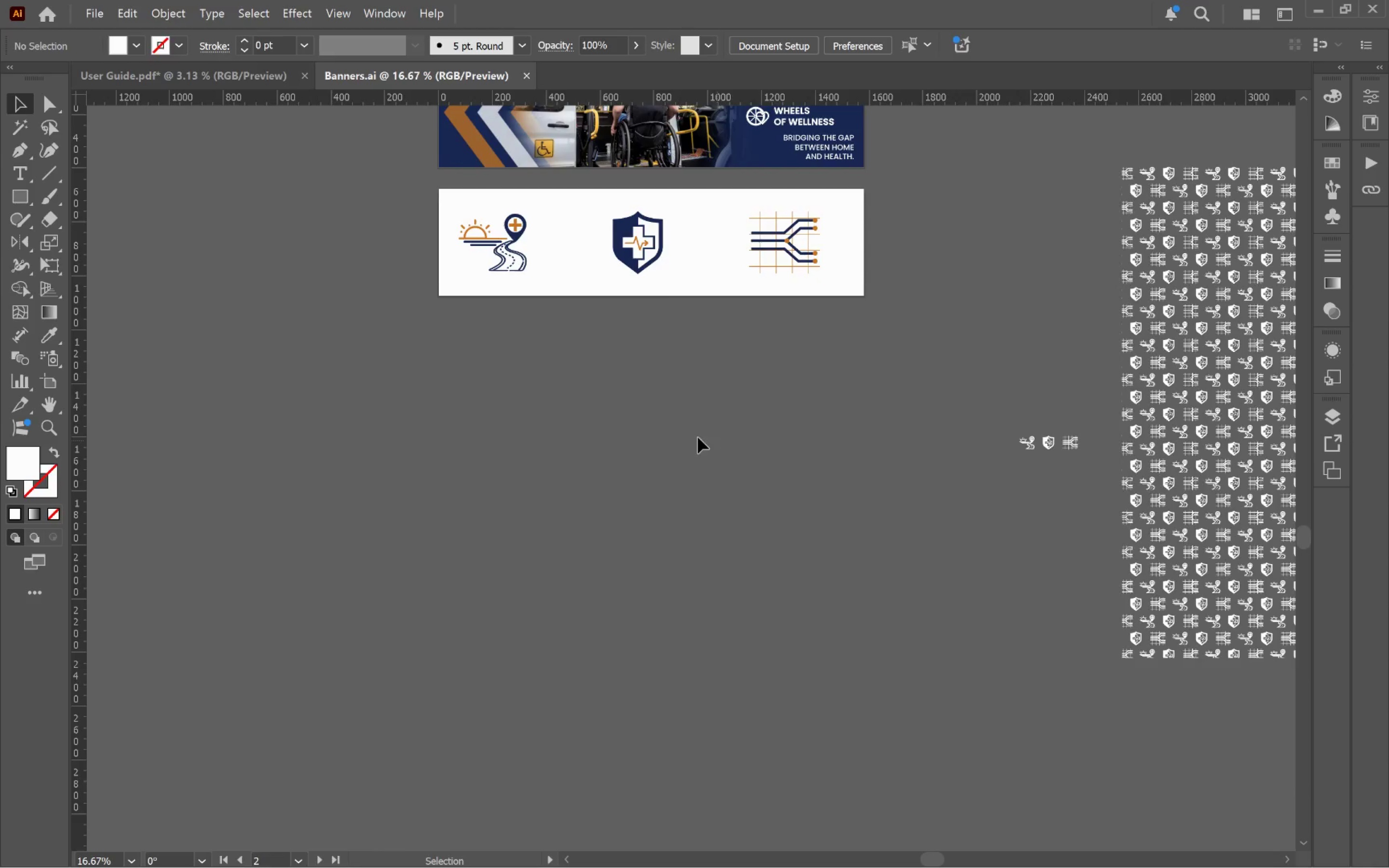 
left_click([666, 432])
 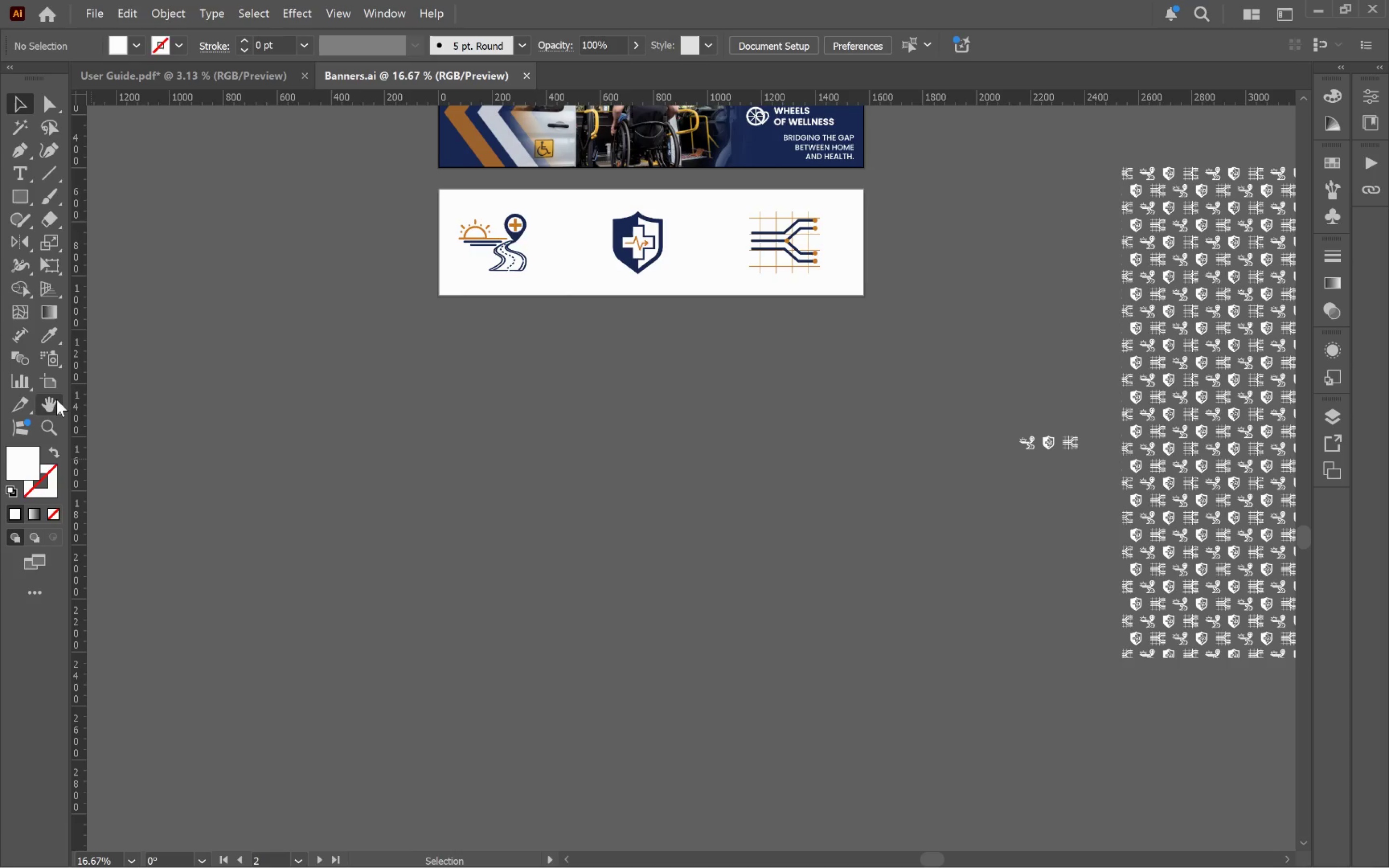 
left_click([55, 388])
 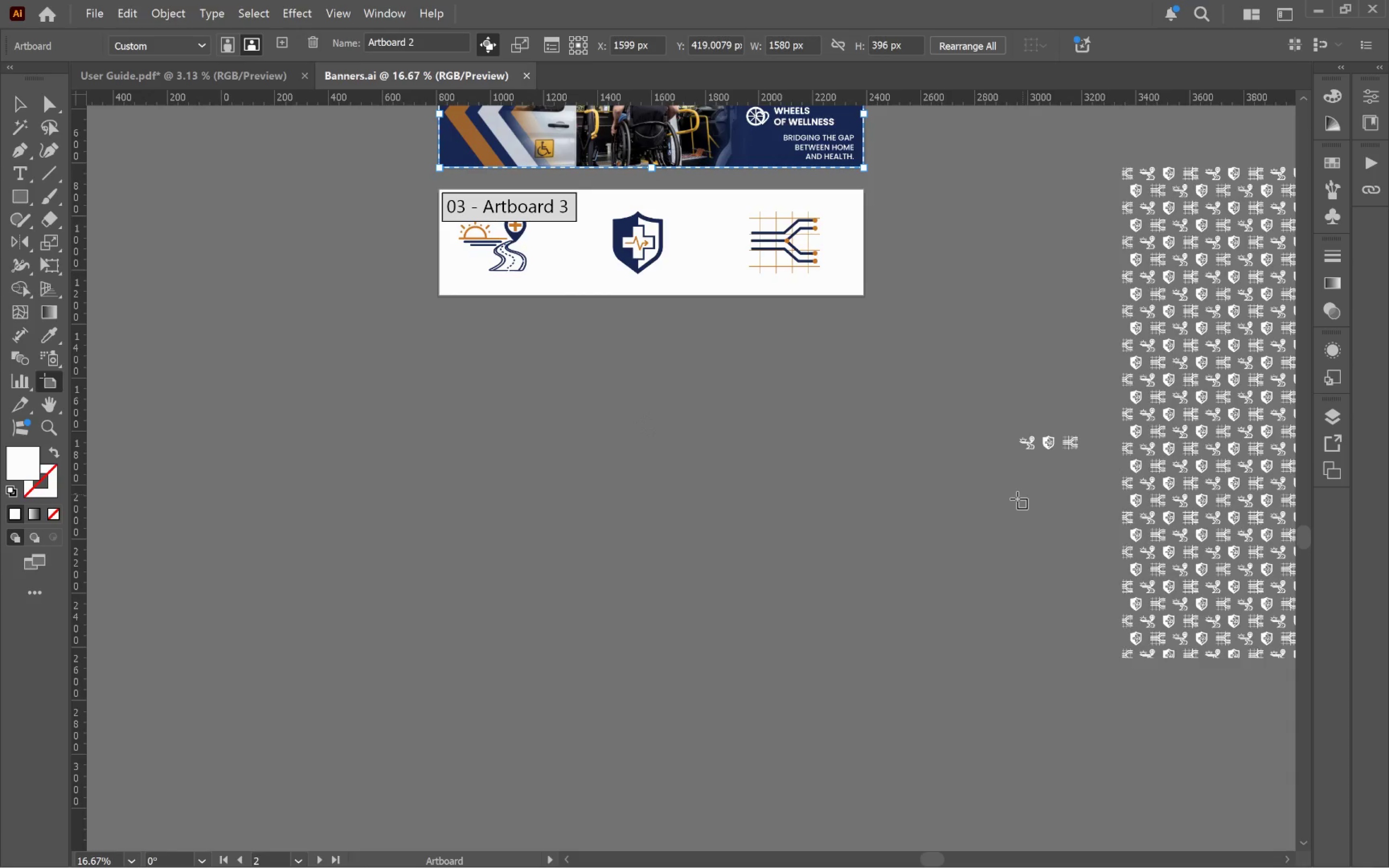 
hold_key(key=AltLeft, duration=0.52)
scroll: coordinate [909, 484], scroll_direction: down, amount: 1.0
 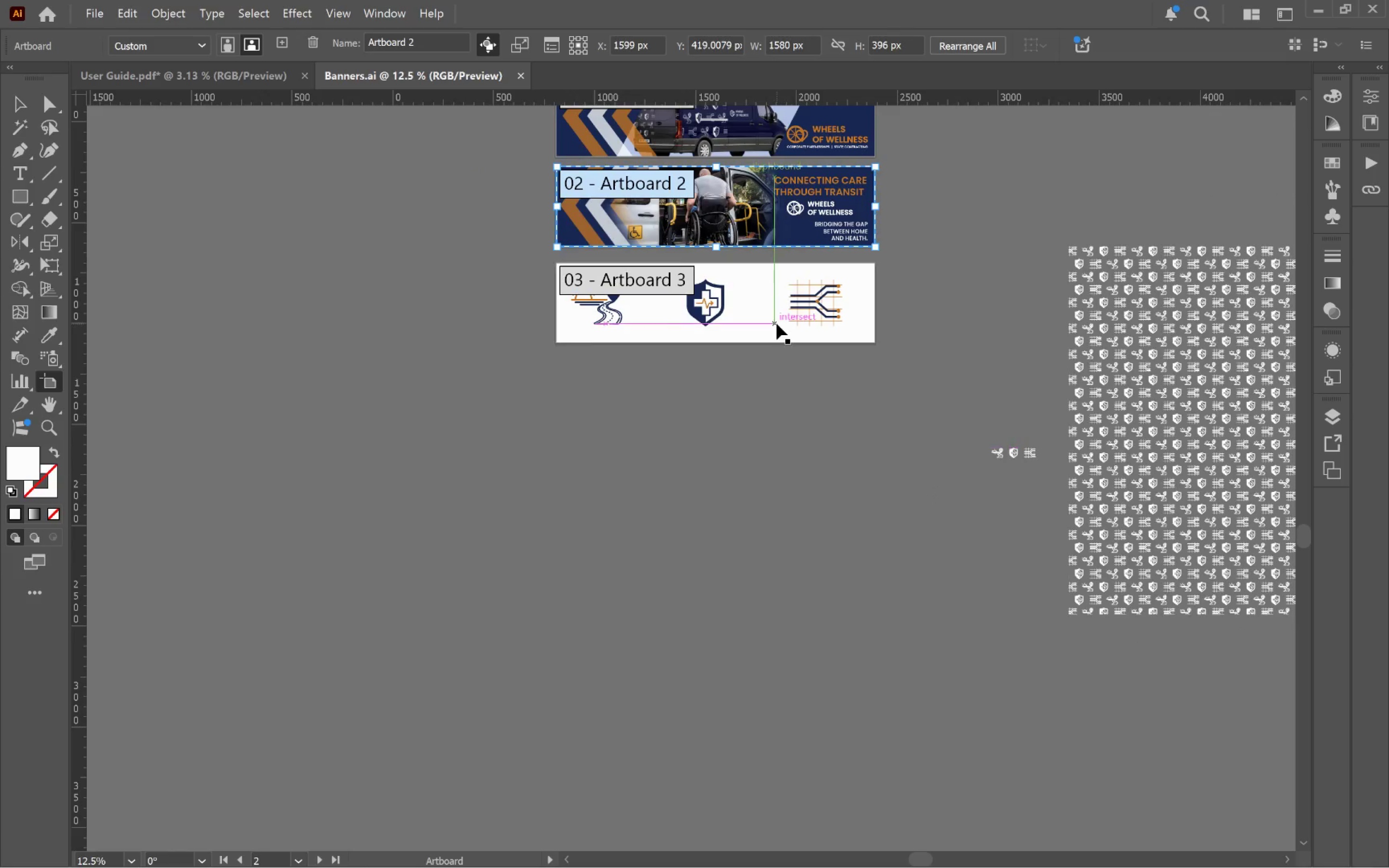 
left_click([776, 324])
 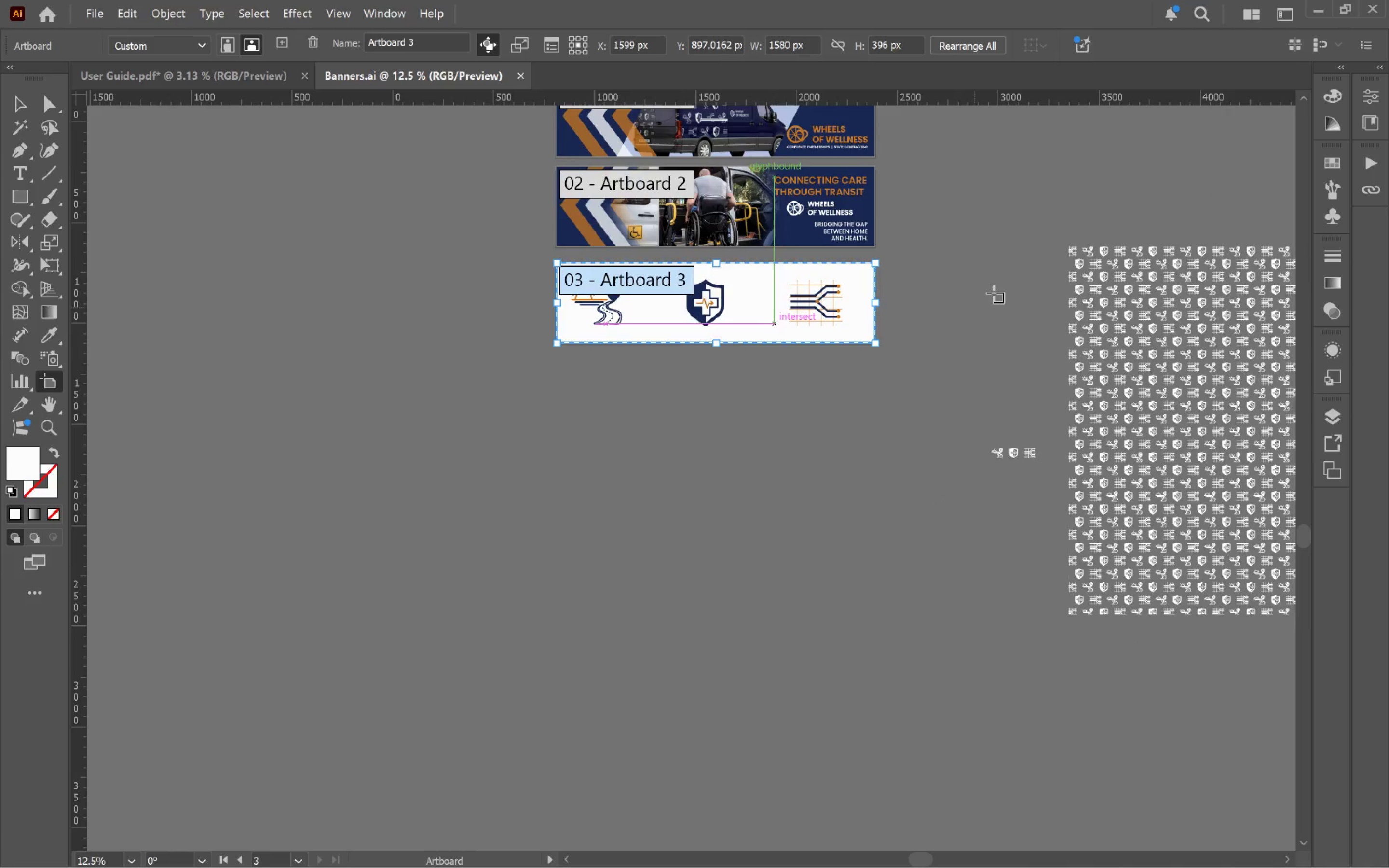 
hold_key(key=Space, duration=1.12)
 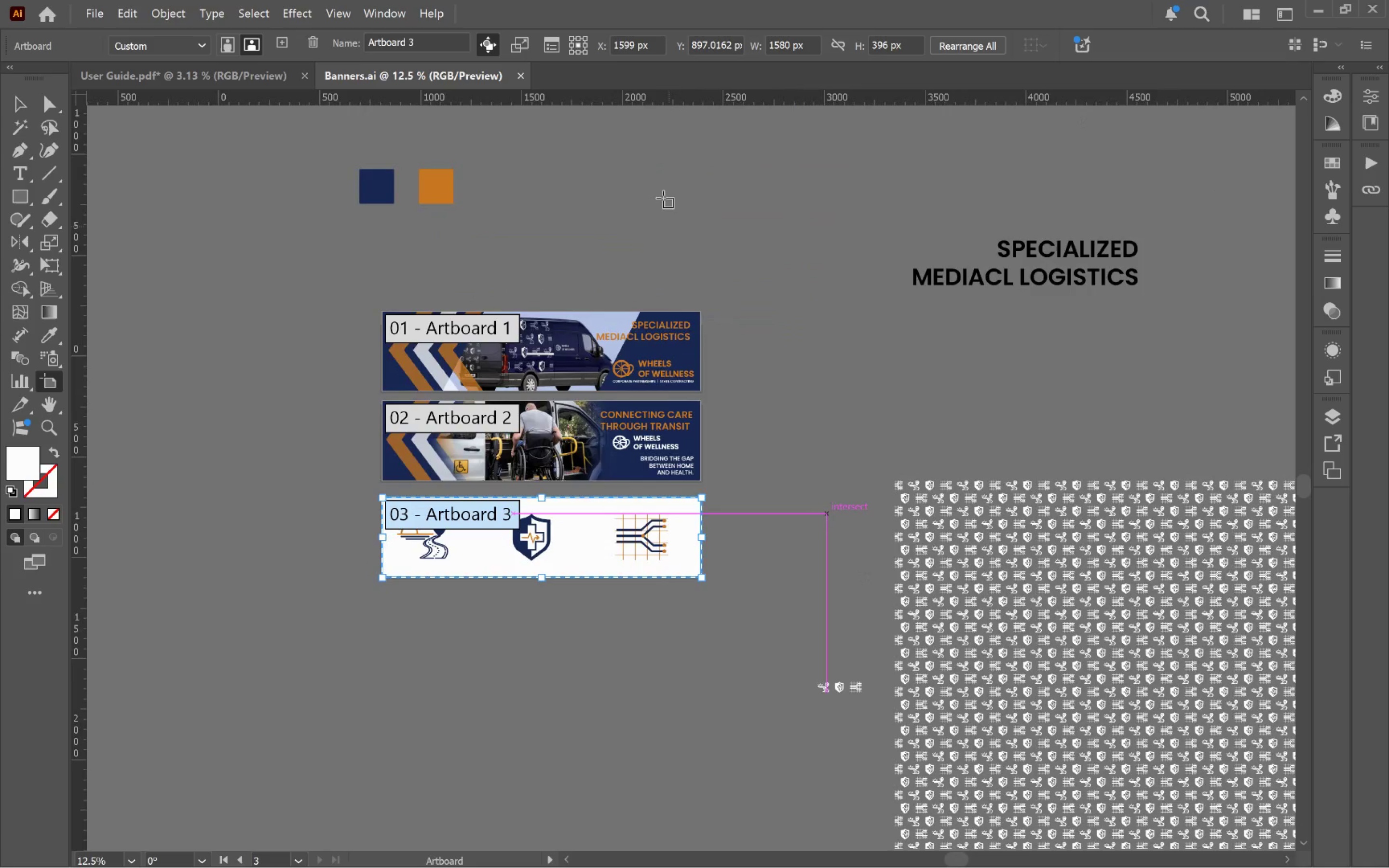 
left_click_drag(start_coordinate=[1001, 277], to_coordinate=[827, 512])
 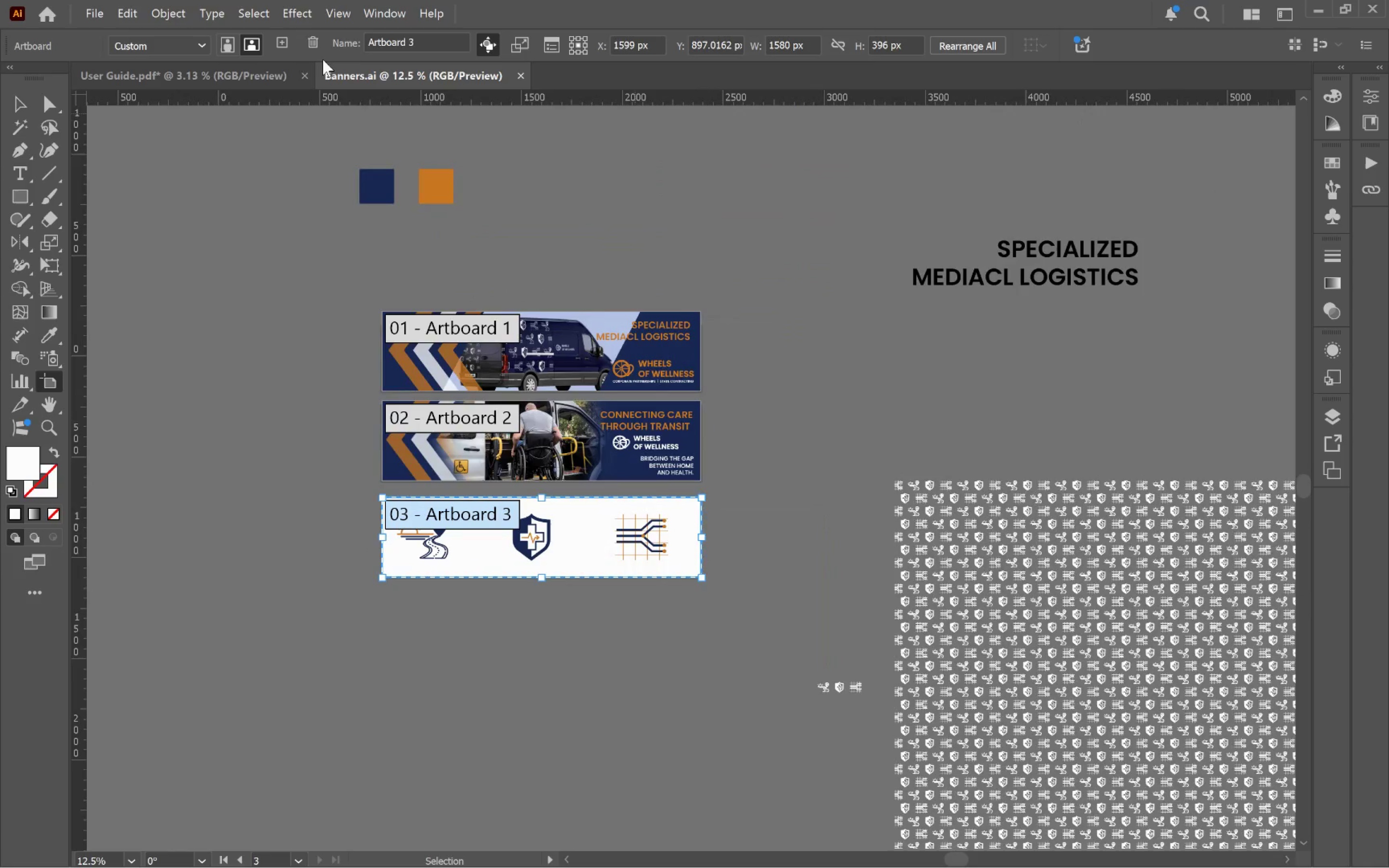 
left_click([284, 42])
 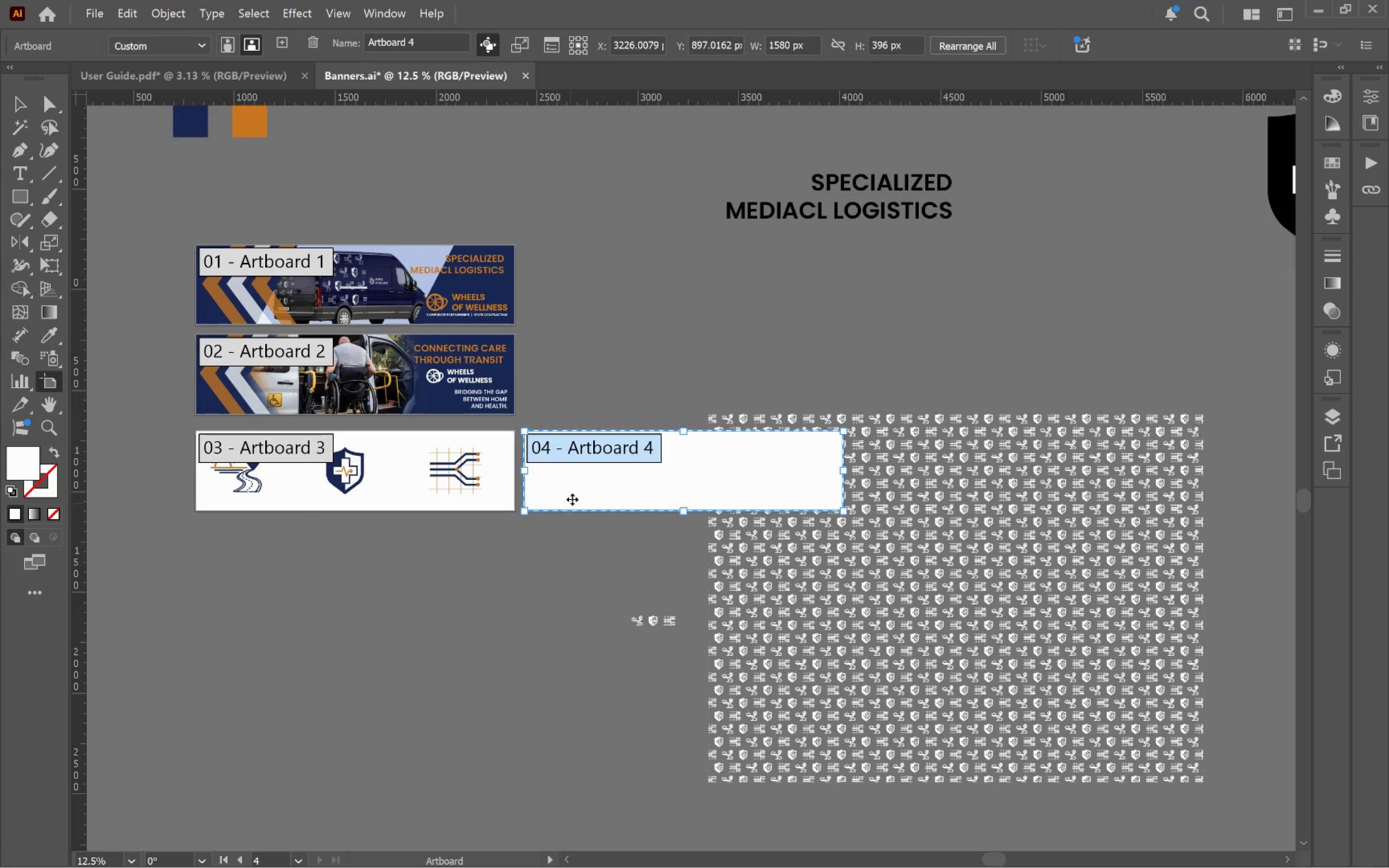 
left_click_drag(start_coordinate=[576, 491], to_coordinate=[248, 584])
 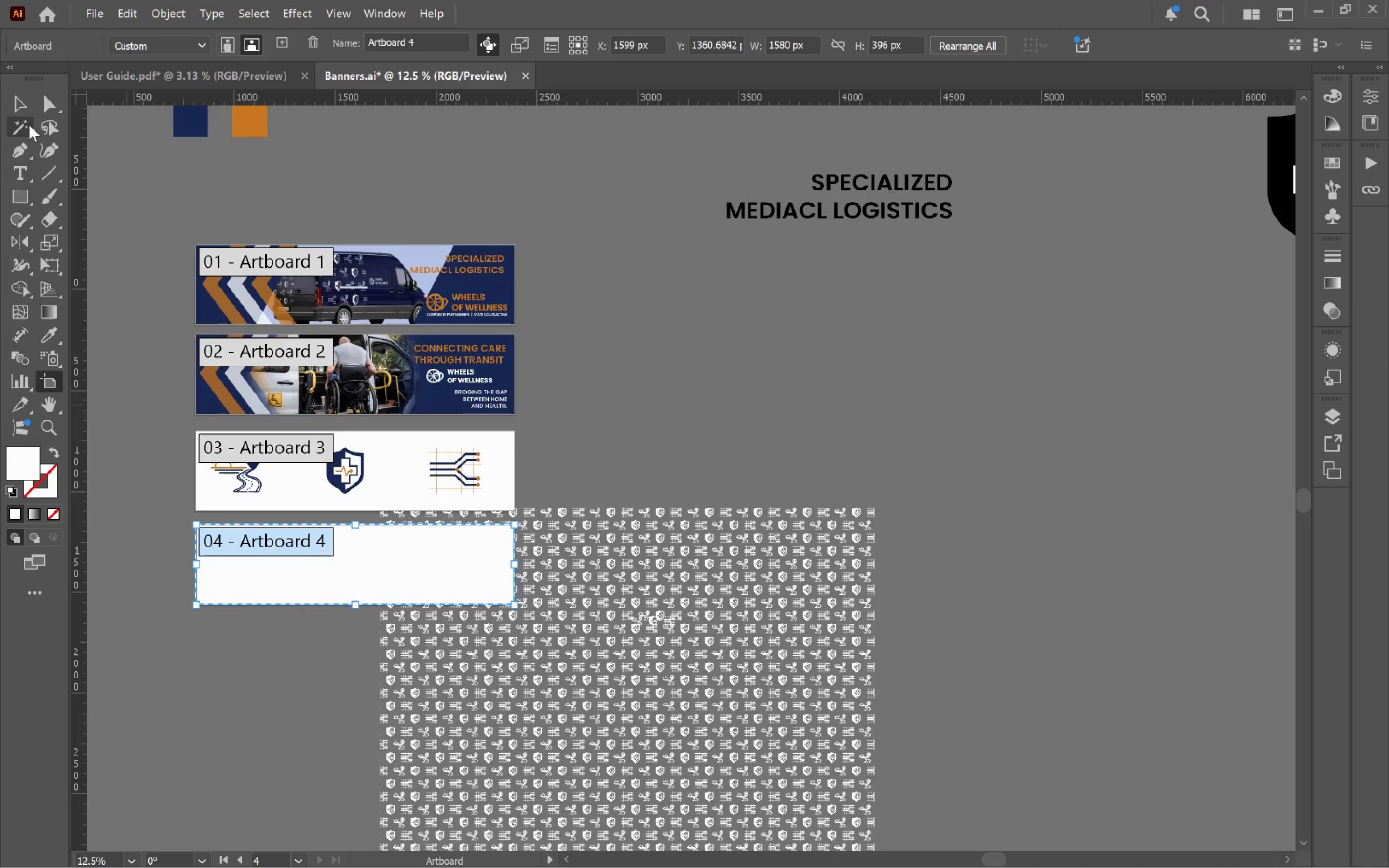 
left_click([14, 108])
 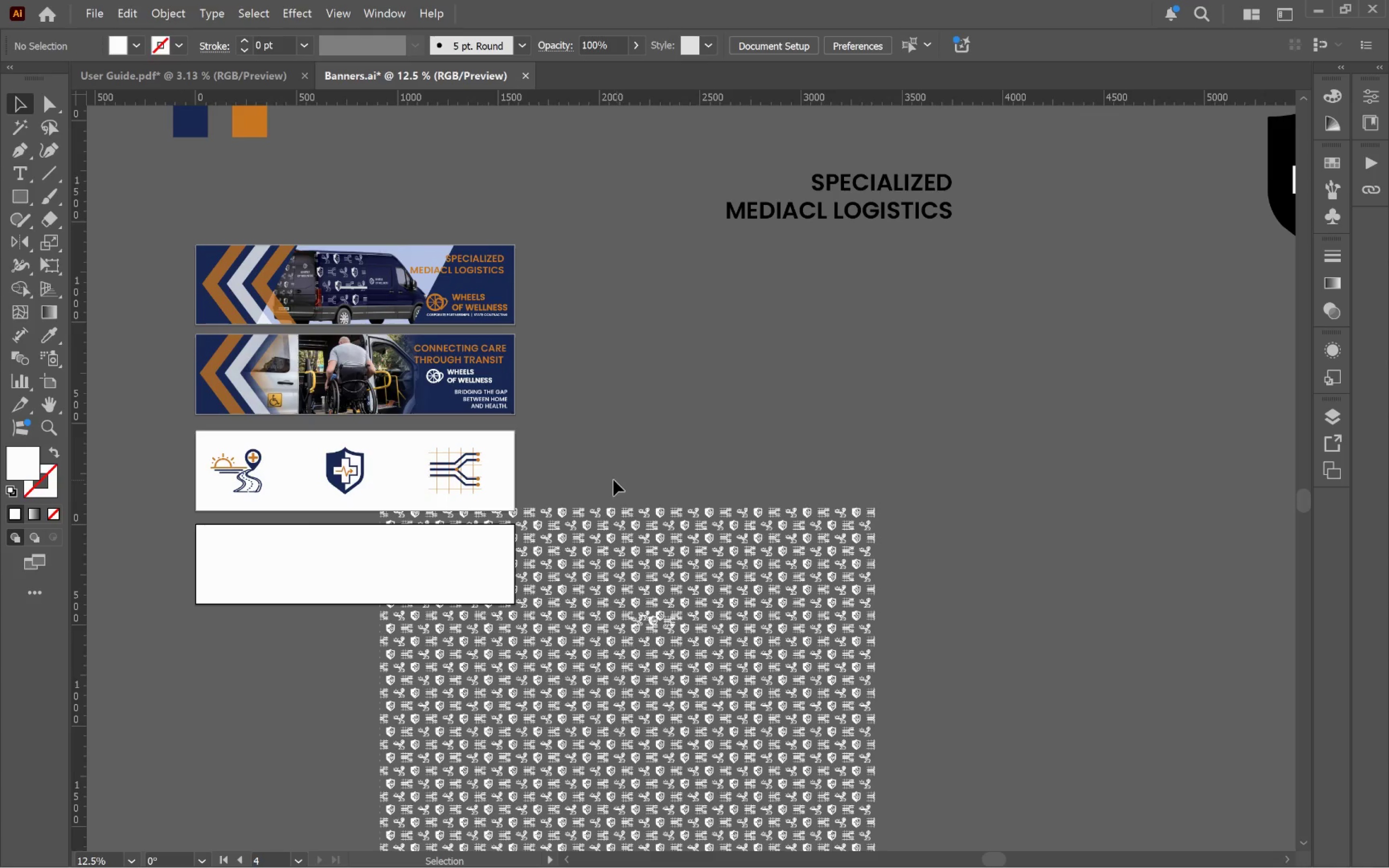 
left_click_drag(start_coordinate=[631, 561], to_coordinate=[1160, 451])
 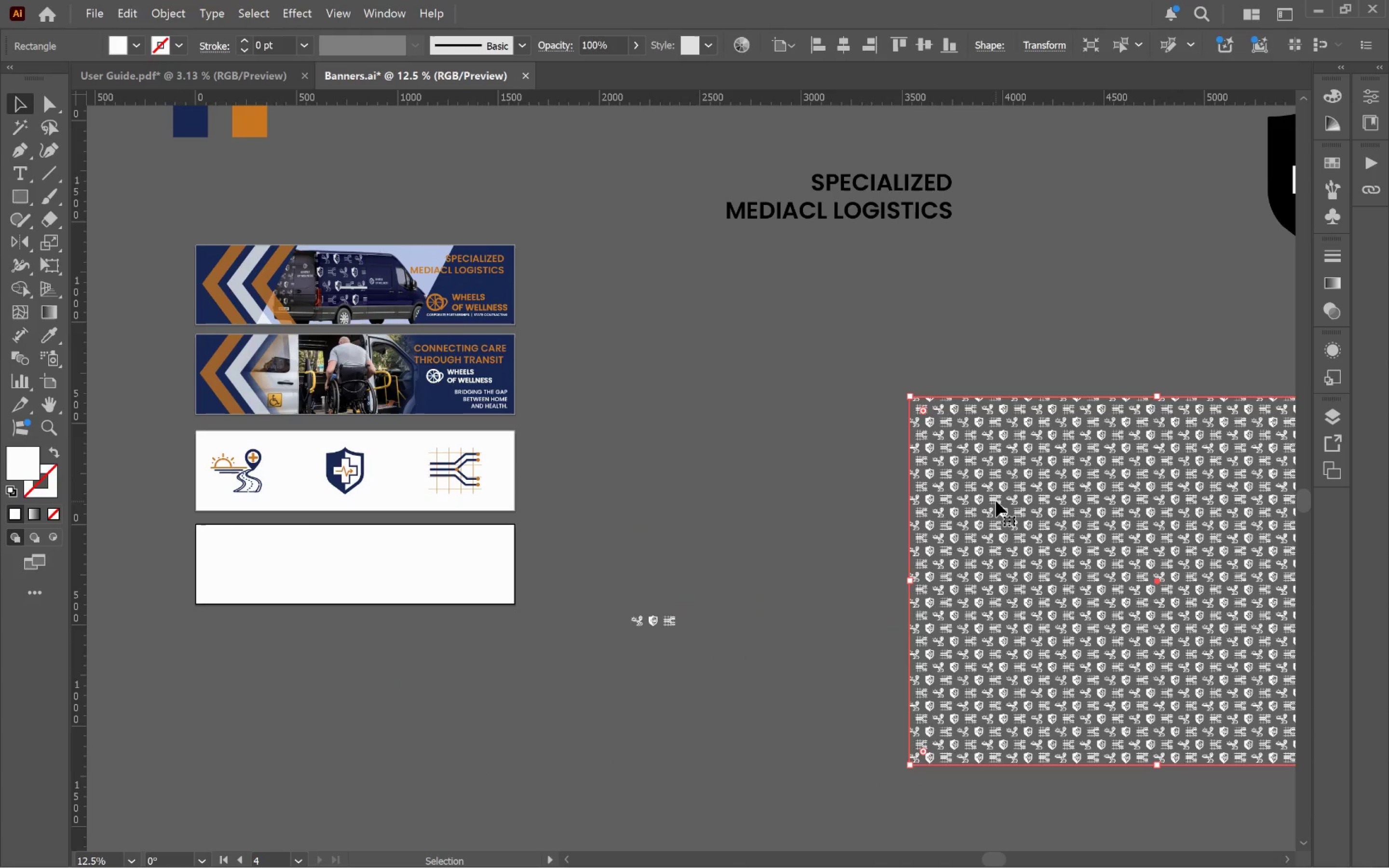 
key(Backspace)
 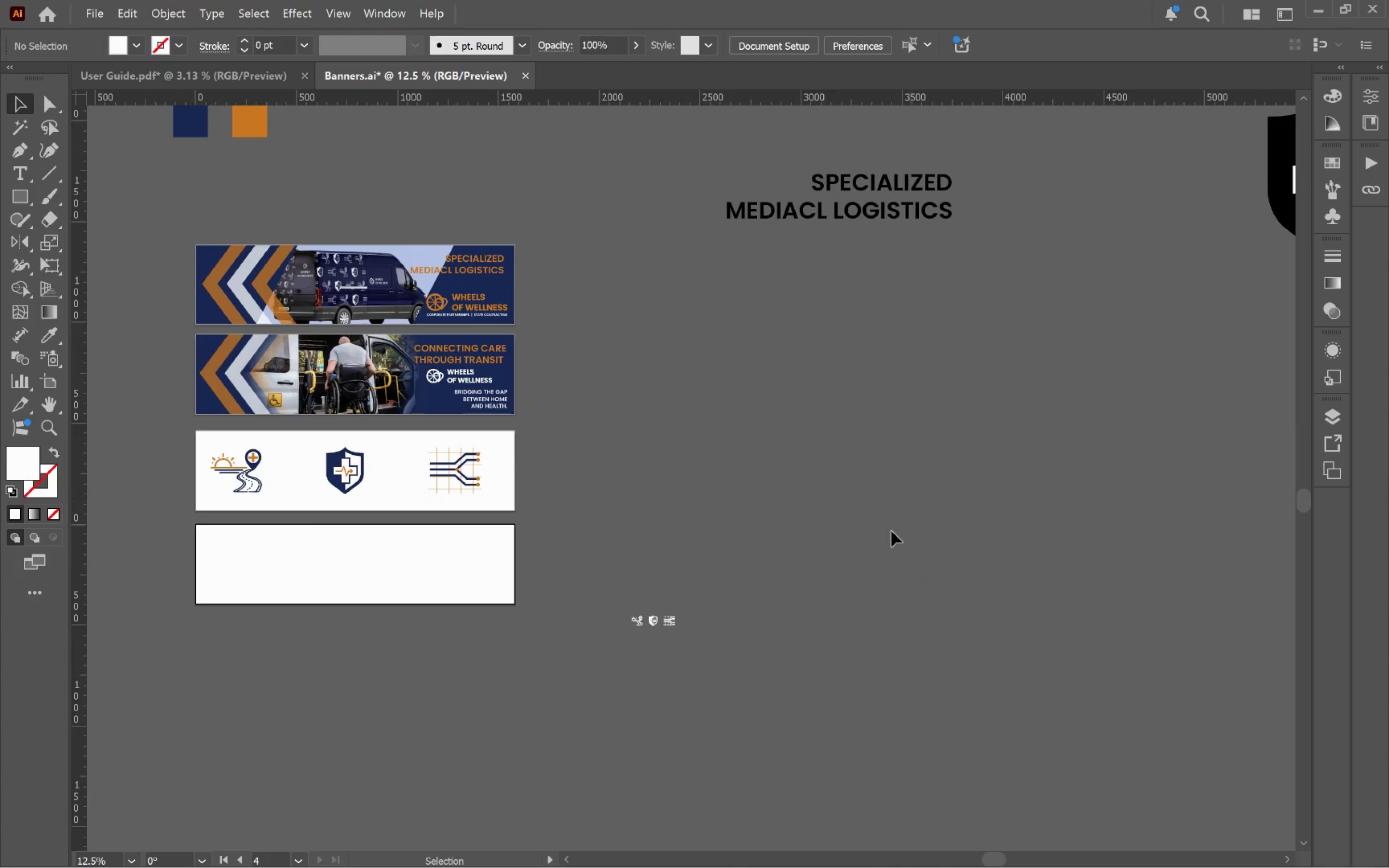 
hold_key(key=Space, duration=0.84)
 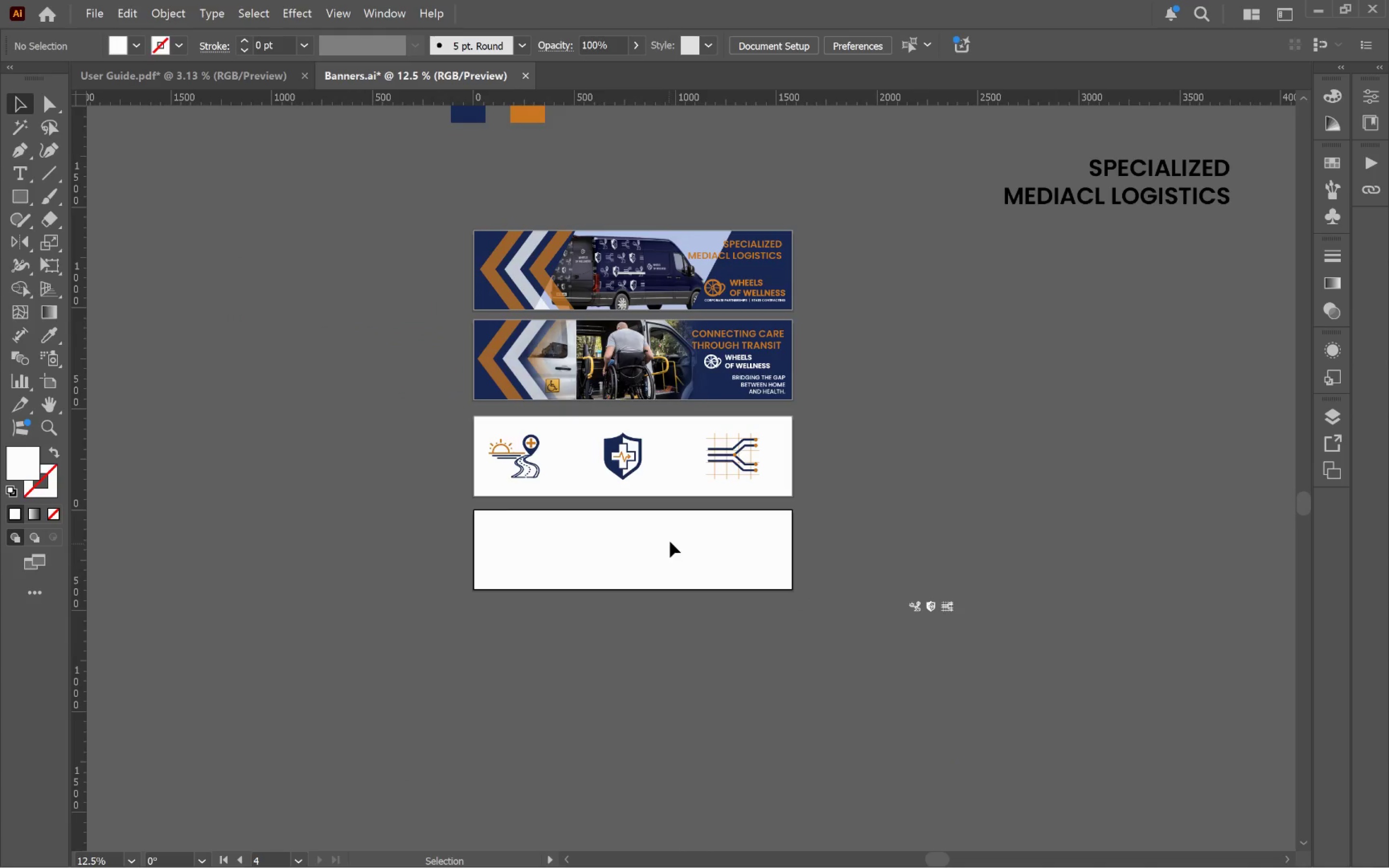 
left_click_drag(start_coordinate=[783, 515], to_coordinate=[1062, 502])
 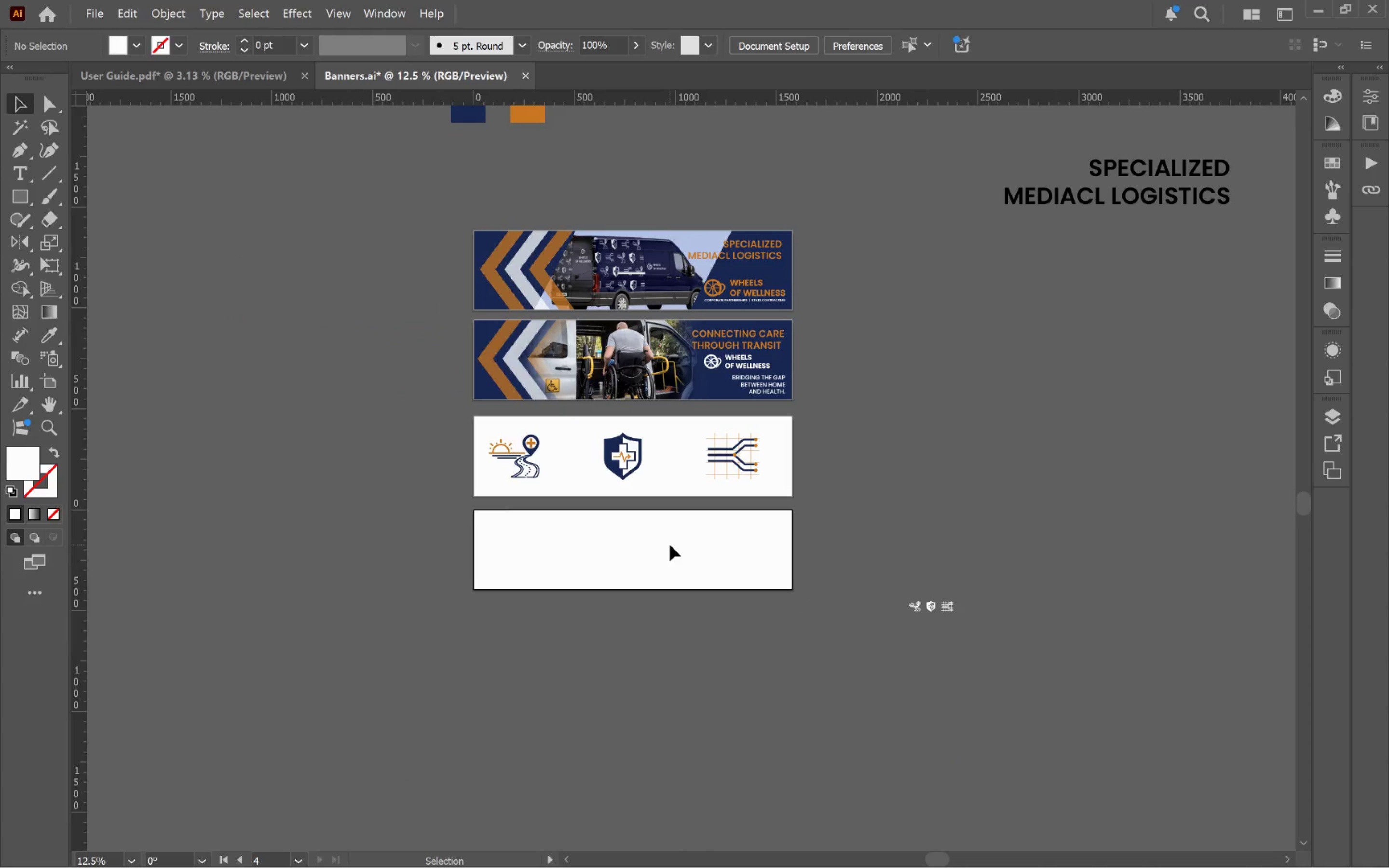 
hold_key(key=AltLeft, duration=0.78)
scroll: coordinate [673, 537], scroll_direction: up, amount: 2.0
 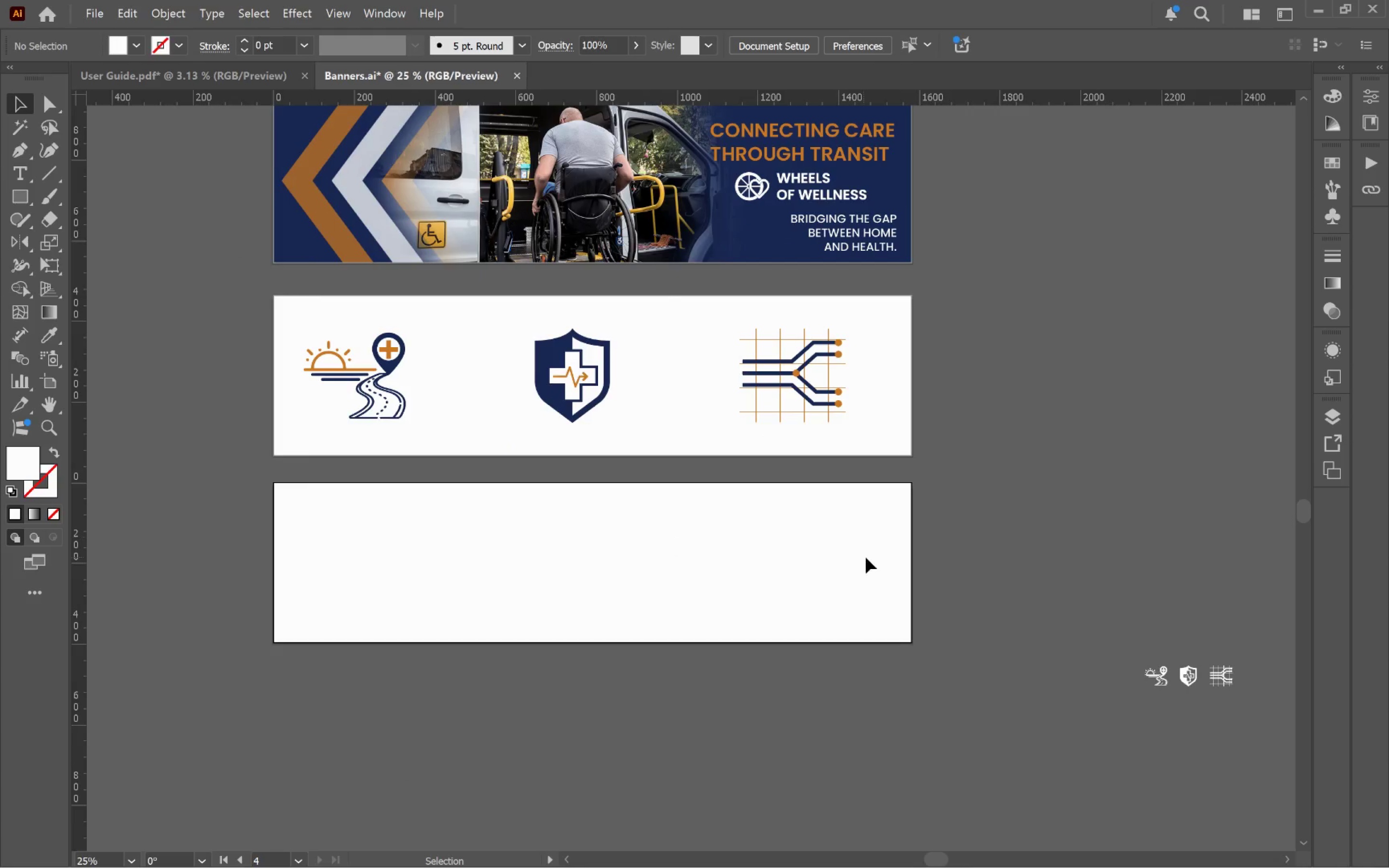 
left_click([868, 556])
 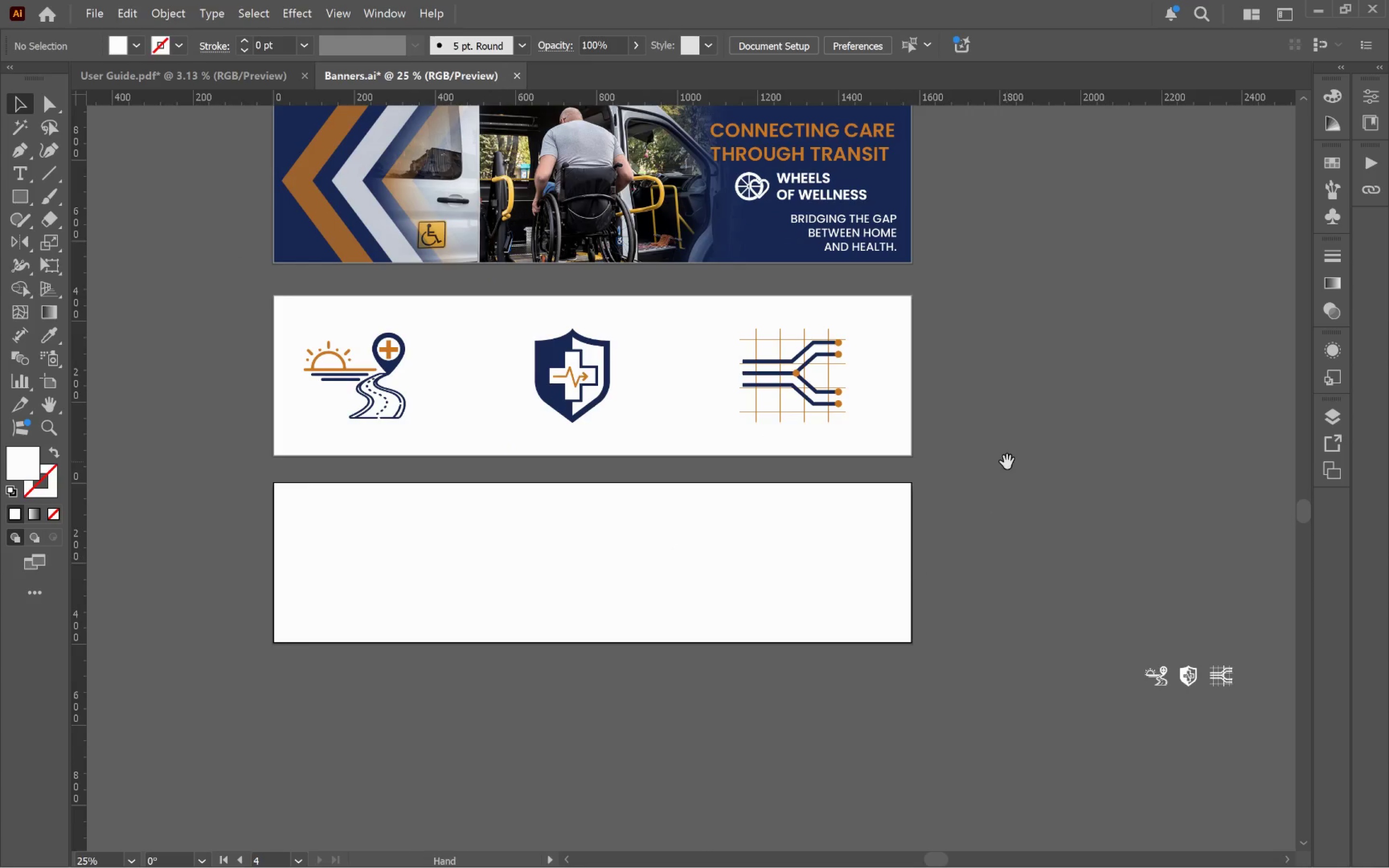 
hold_key(key=Space, duration=0.54)
 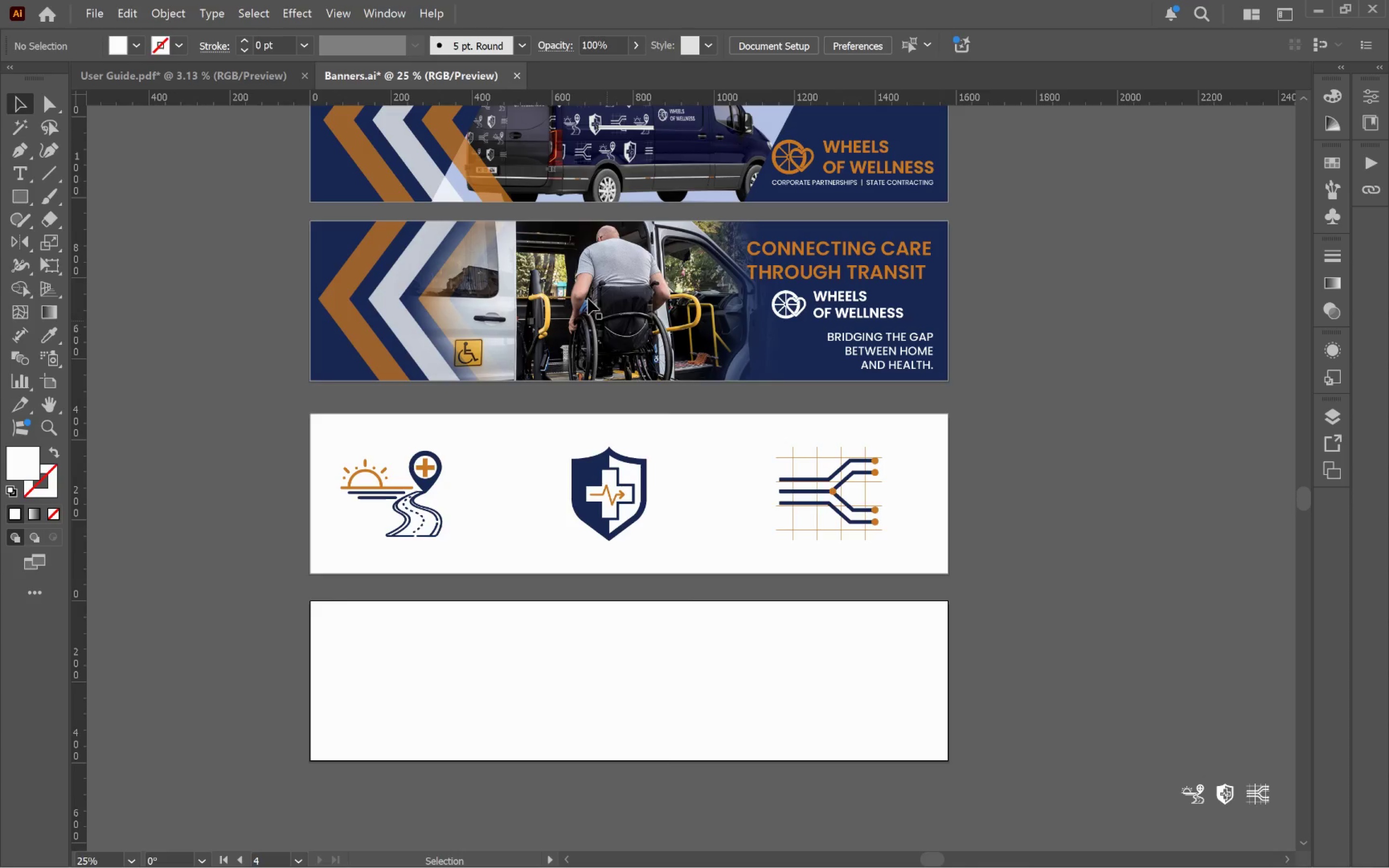 
left_click_drag(start_coordinate=[1010, 466], to_coordinate=[1047, 585])
 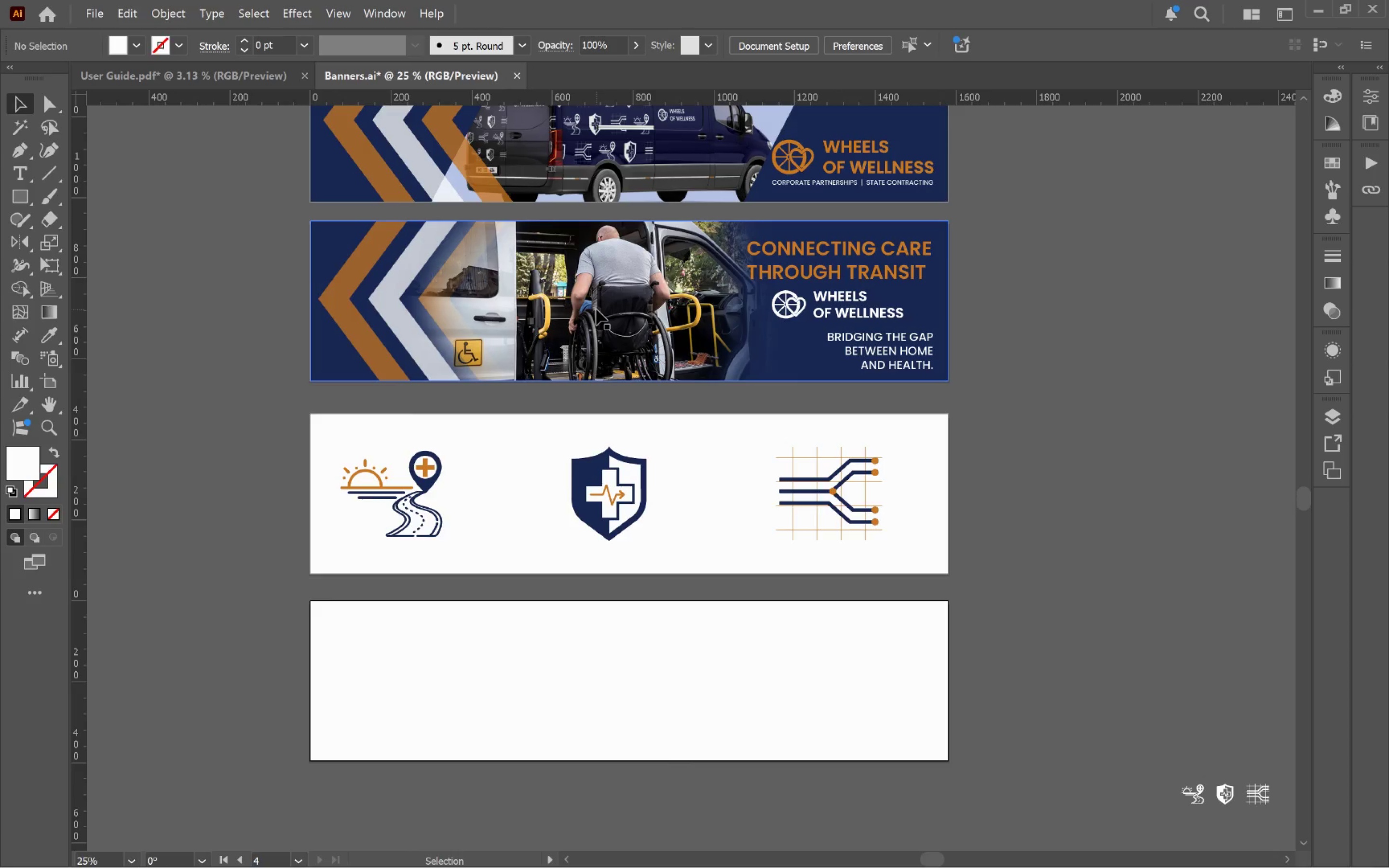 
hold_key(key=Space, duration=1.5)
 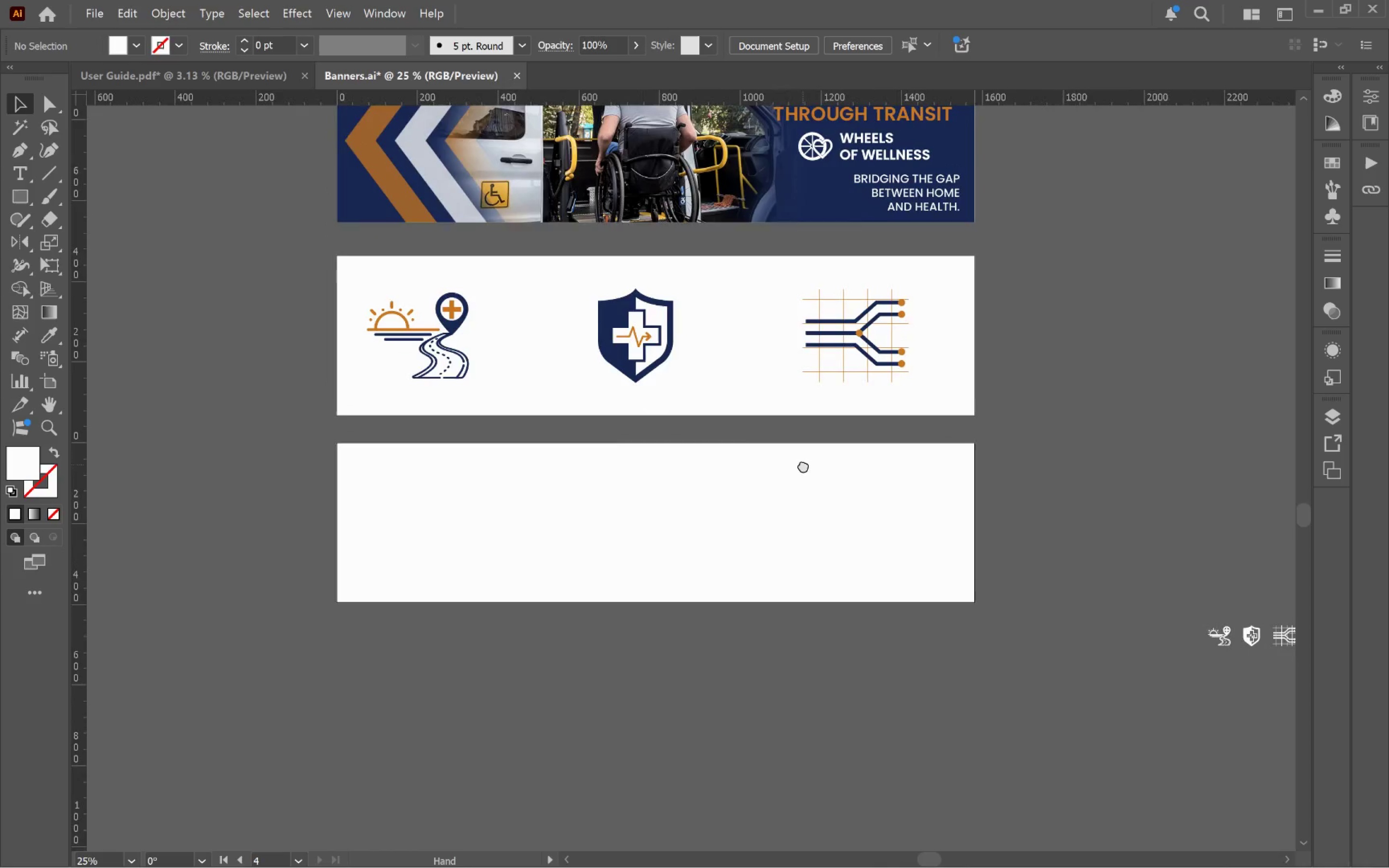 
left_click_drag(start_coordinate=[776, 623], to_coordinate=[803, 465])
 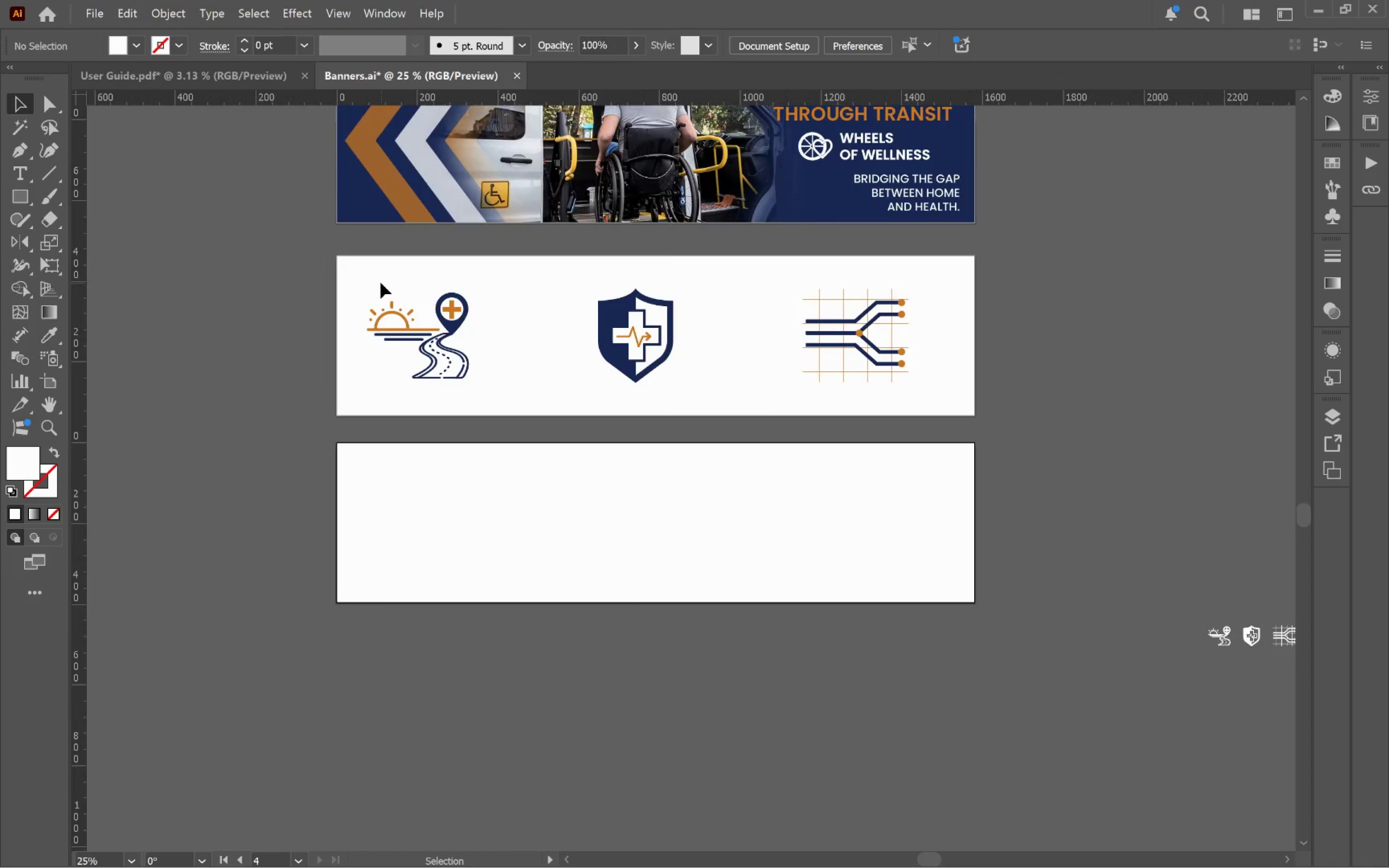 
hold_key(key=Space, duration=0.69)
 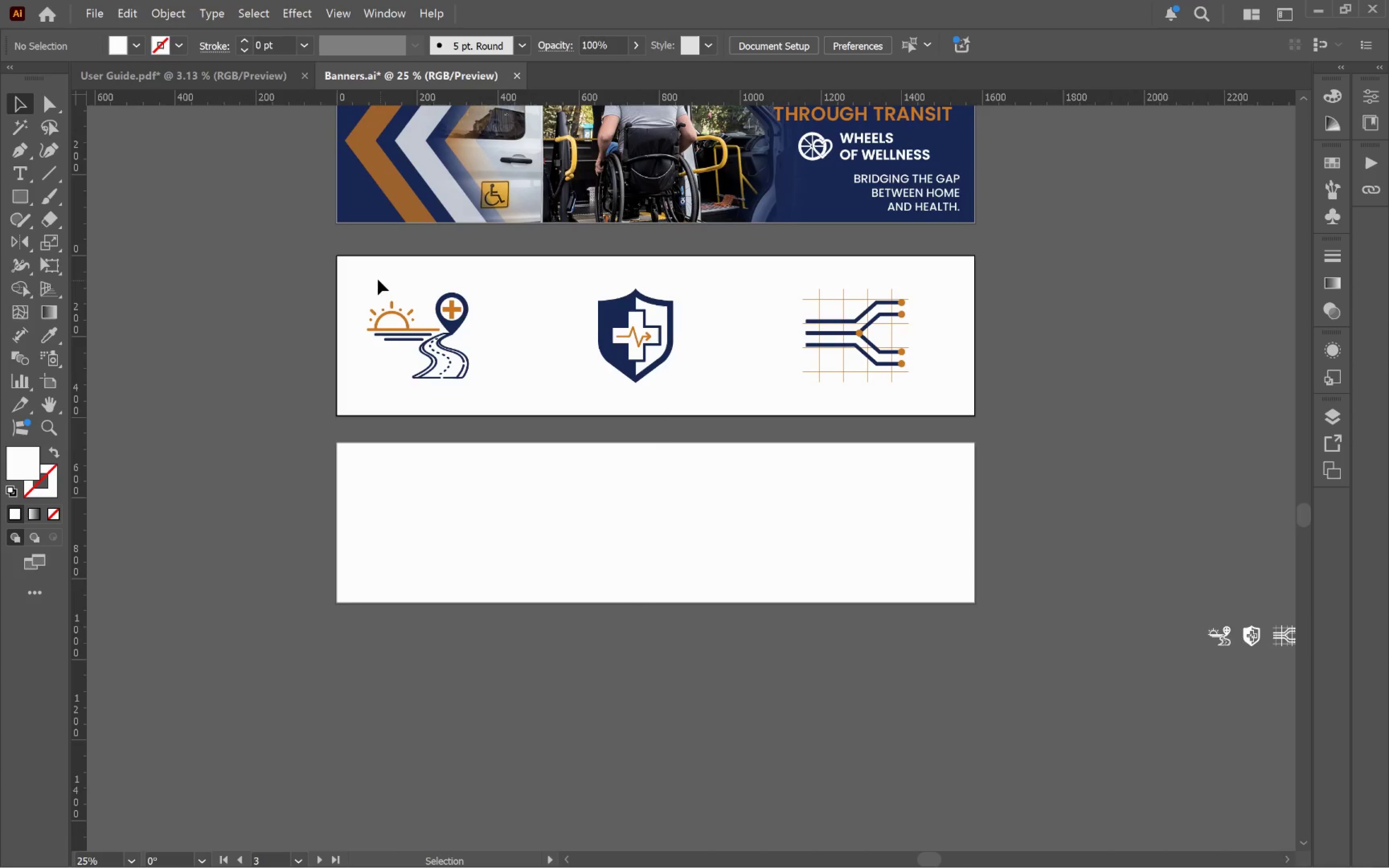 
left_click_drag(start_coordinate=[374, 276], to_coordinate=[914, 393])
 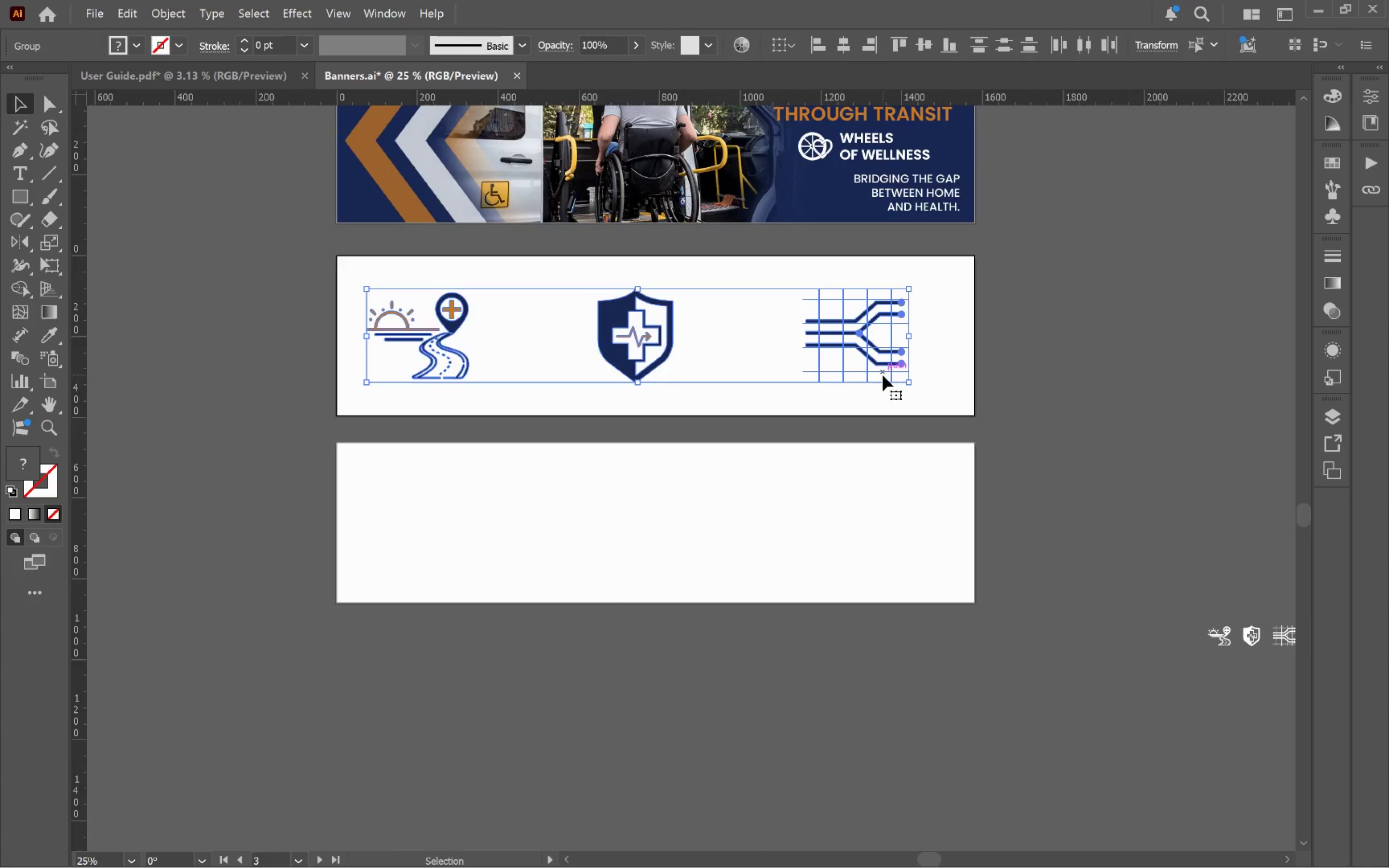 
key(Control+X)
 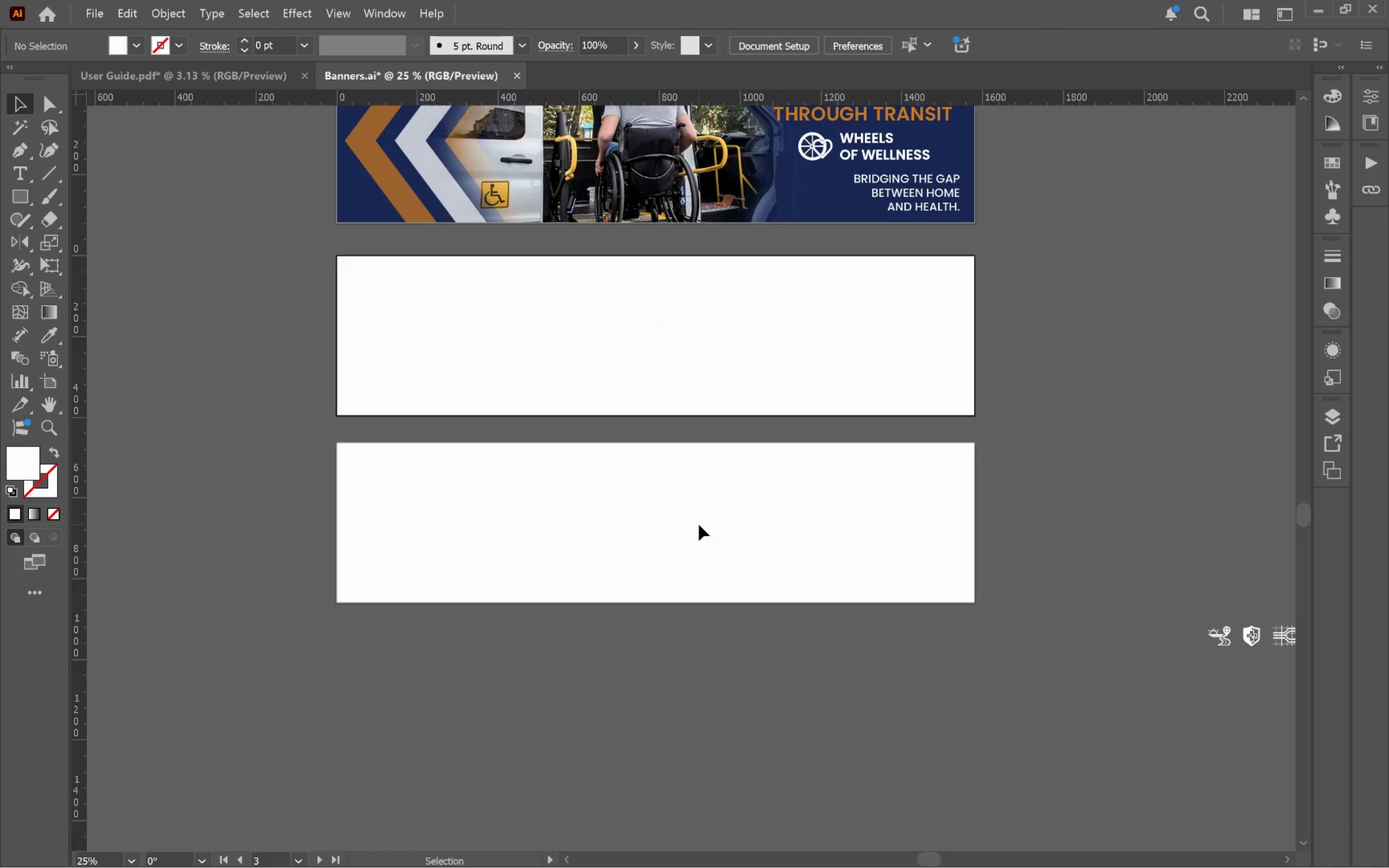 
left_click([699, 525])
 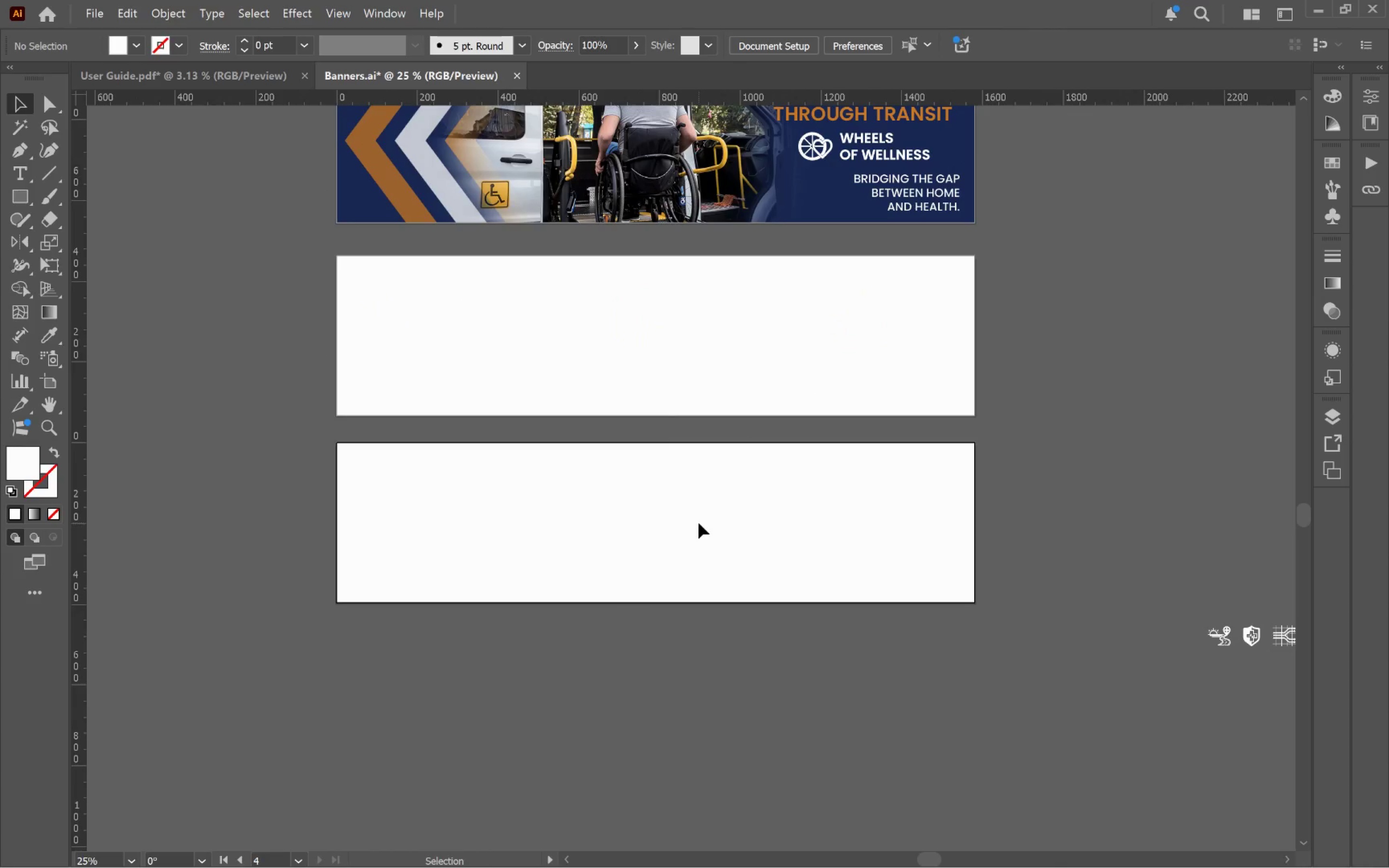 
key(Control+Shift+V)
 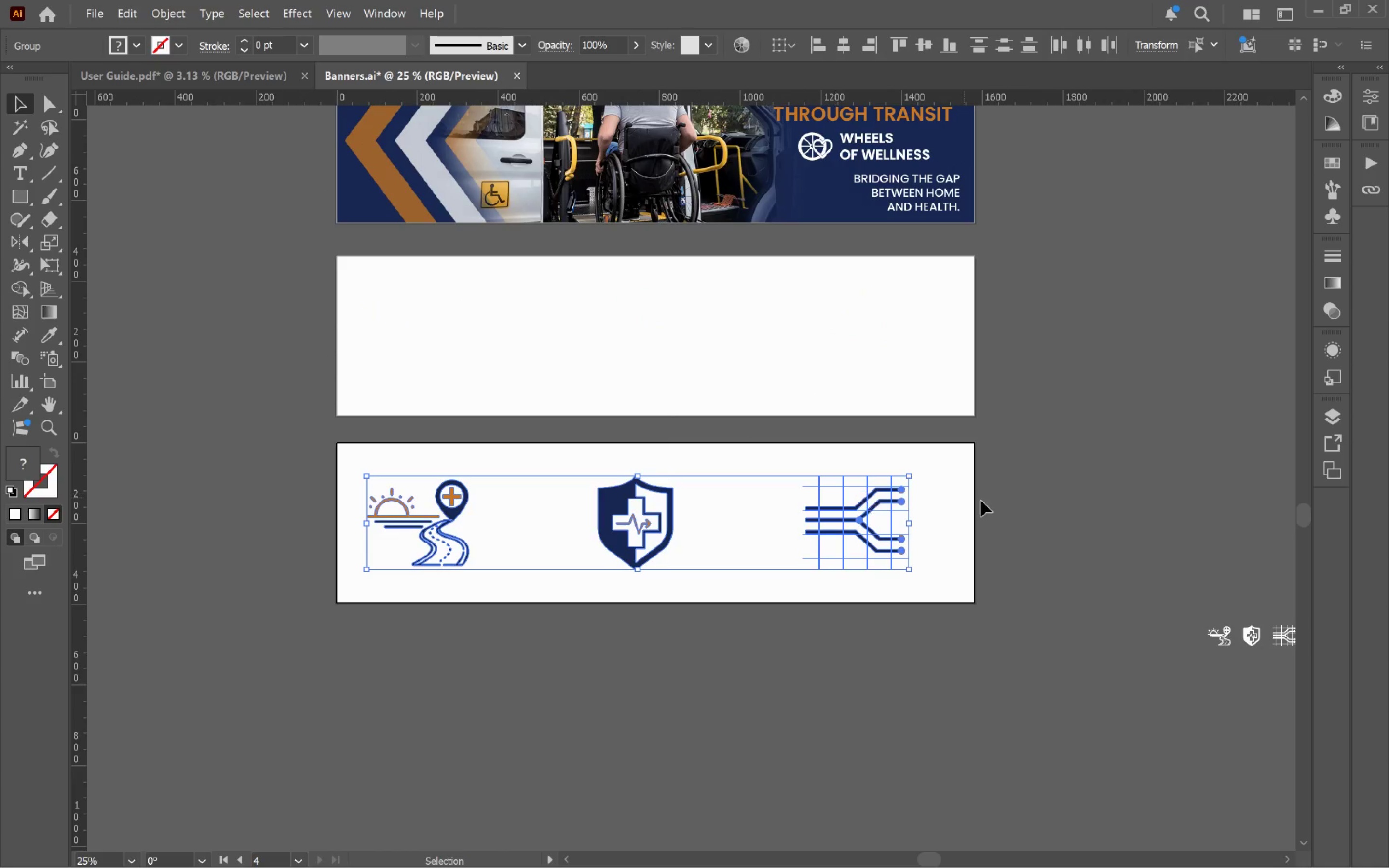 
left_click([1039, 502])
 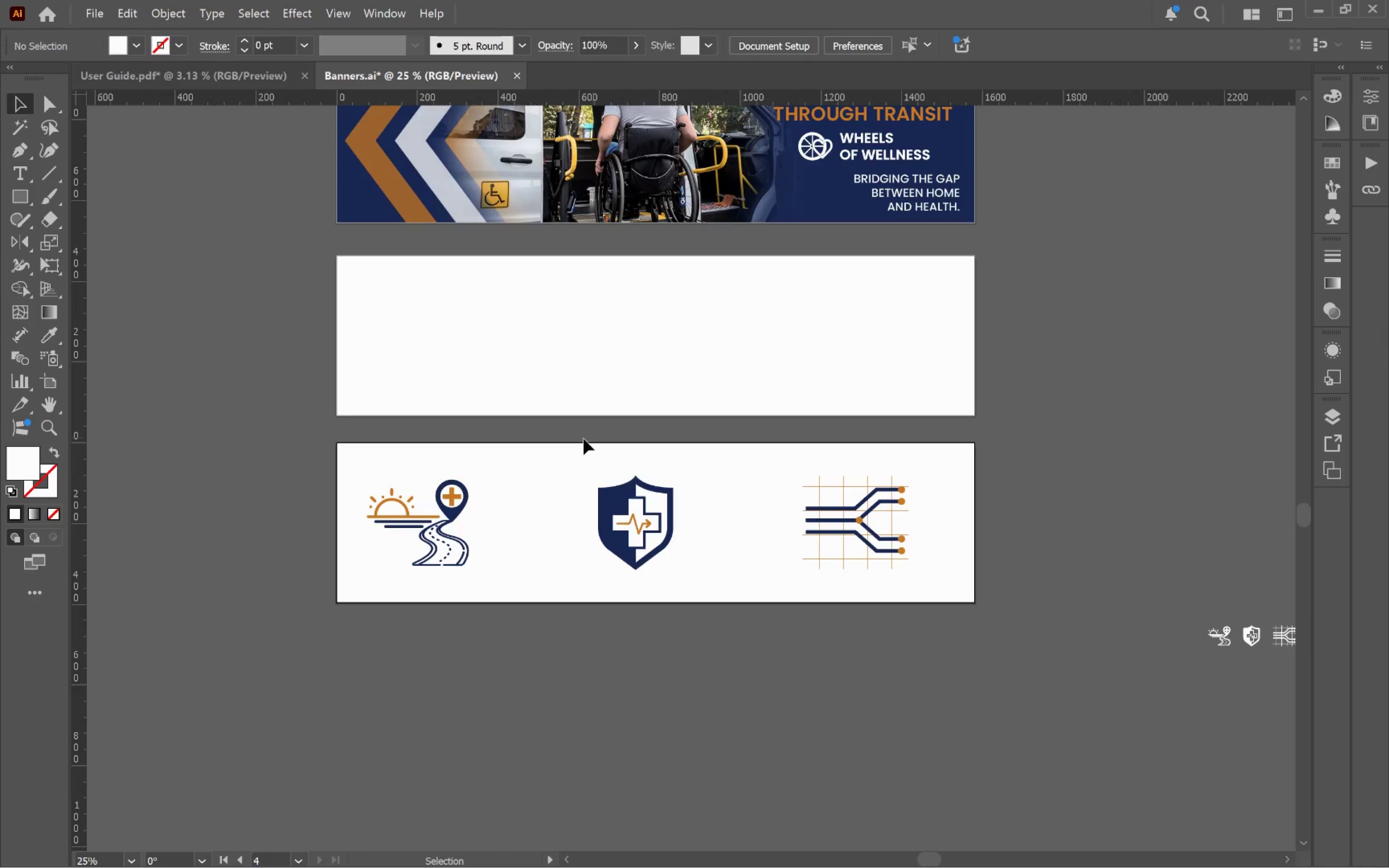 
hold_key(key=AltLeft, duration=1.18)
scroll: coordinate [503, 443], scroll_direction: up, amount: 5.0
 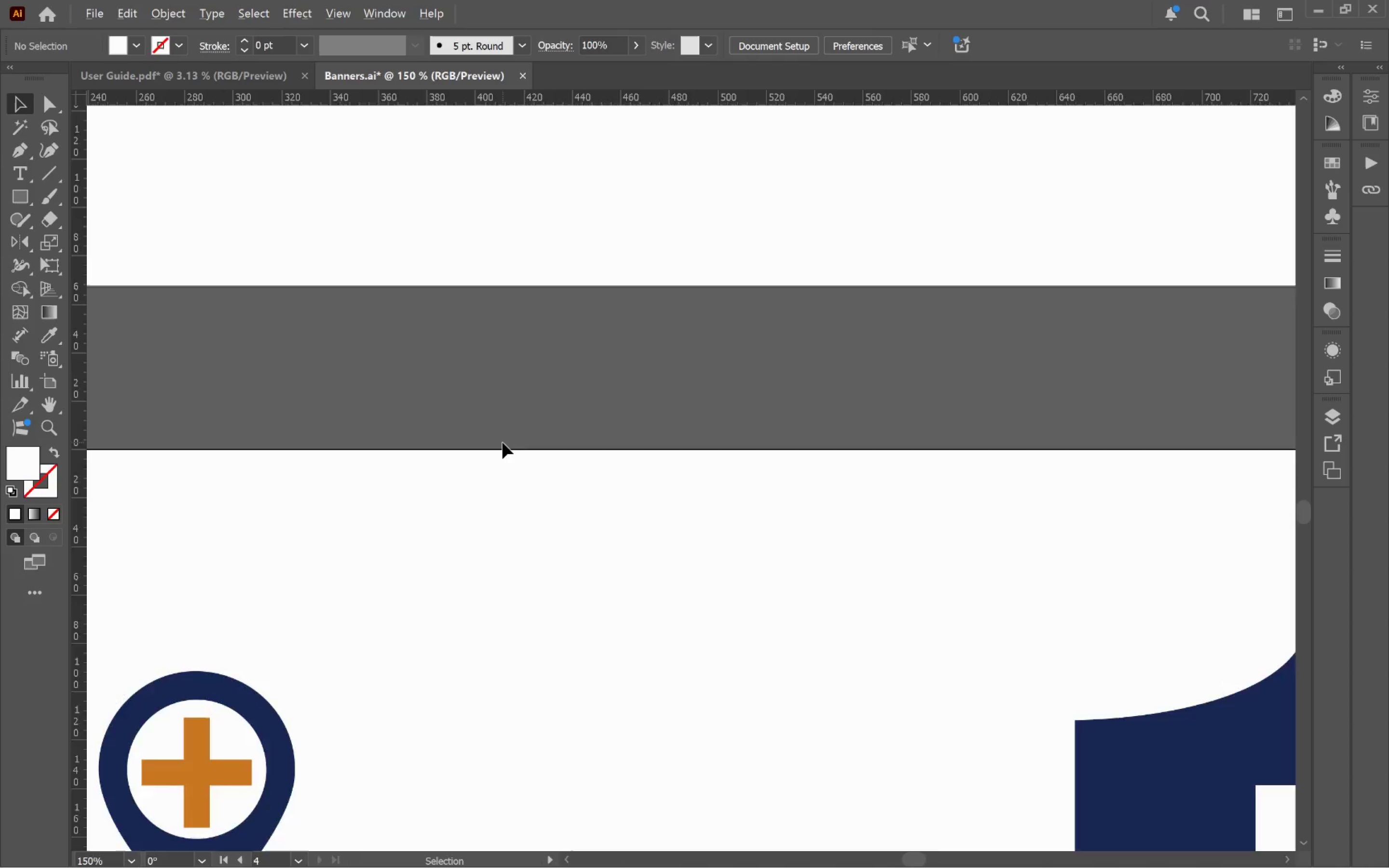 
hold_key(key=Space, duration=1.51)
 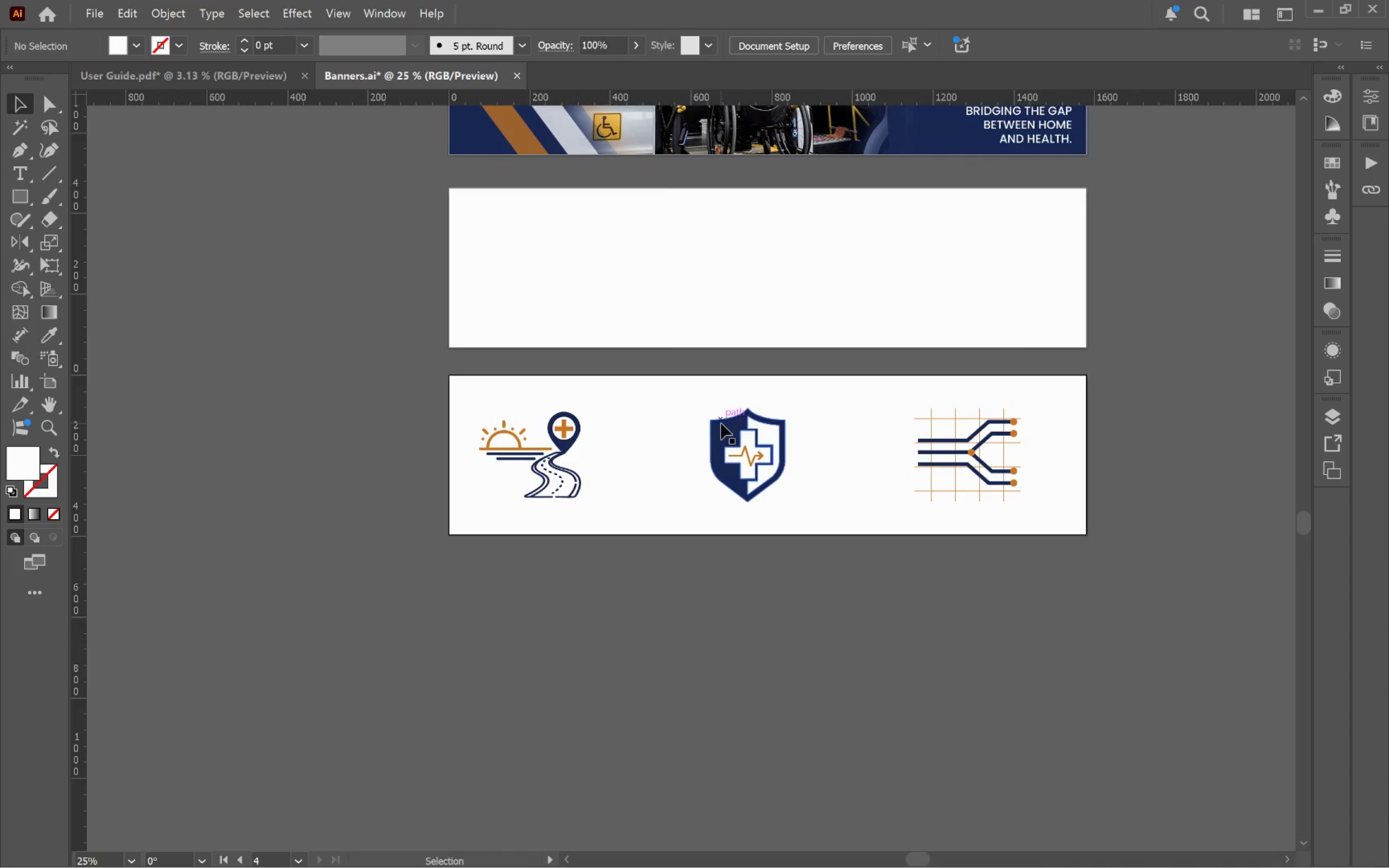 
scroll: coordinate [503, 443], scroll_direction: down, amount: 5.0
 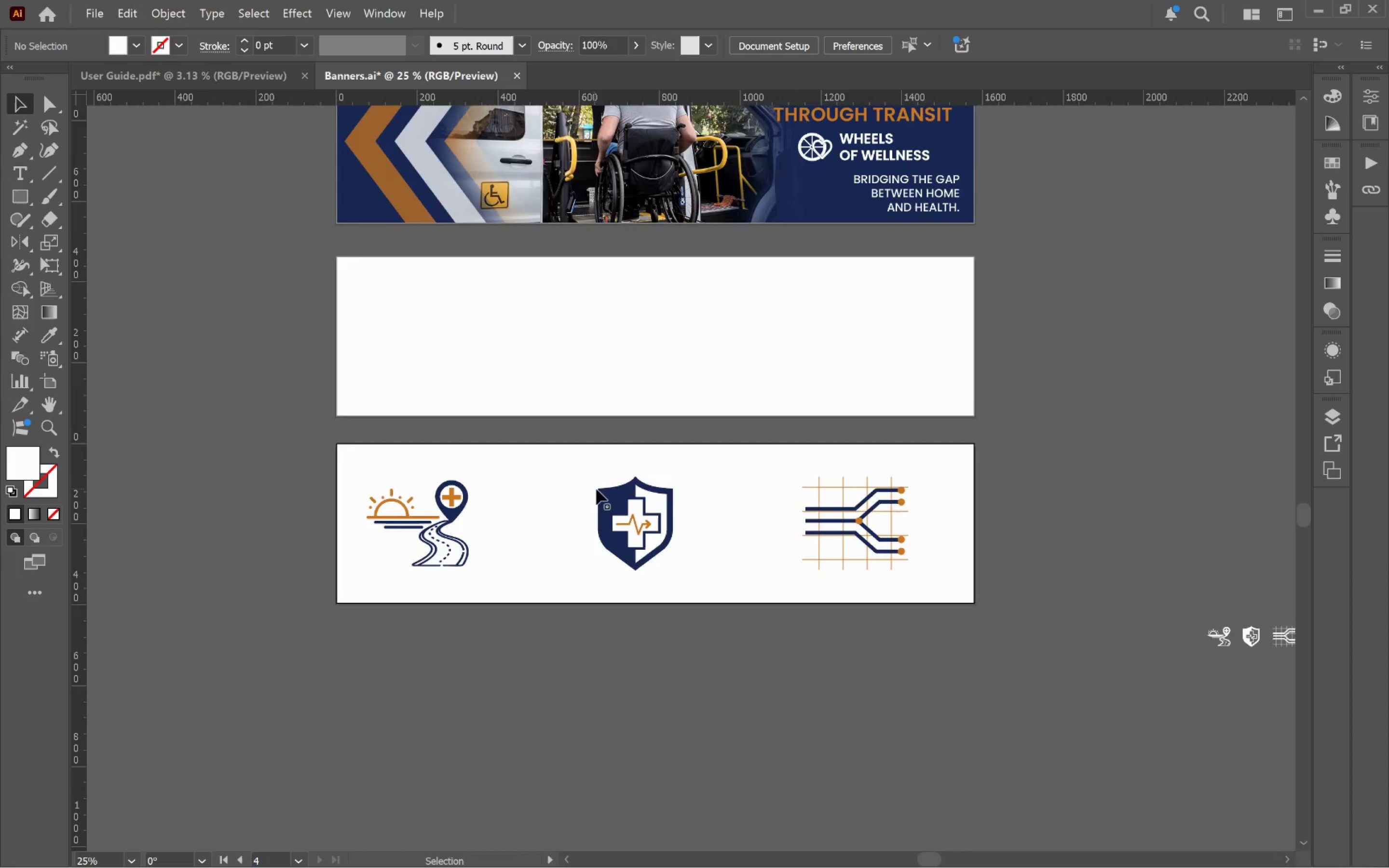 
left_click_drag(start_coordinate=[609, 493], to_coordinate=[721, 423])
 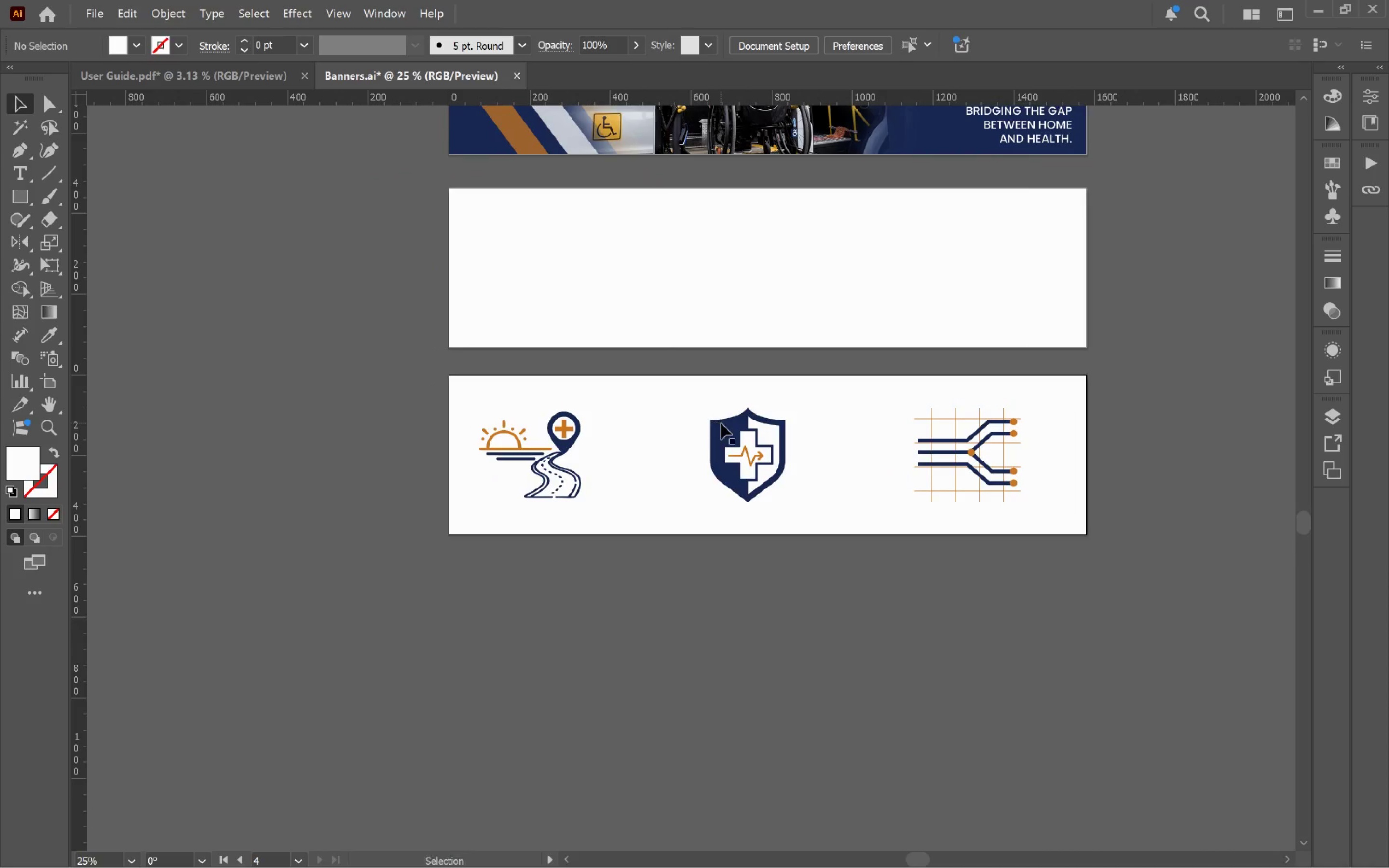 
key(Space)
 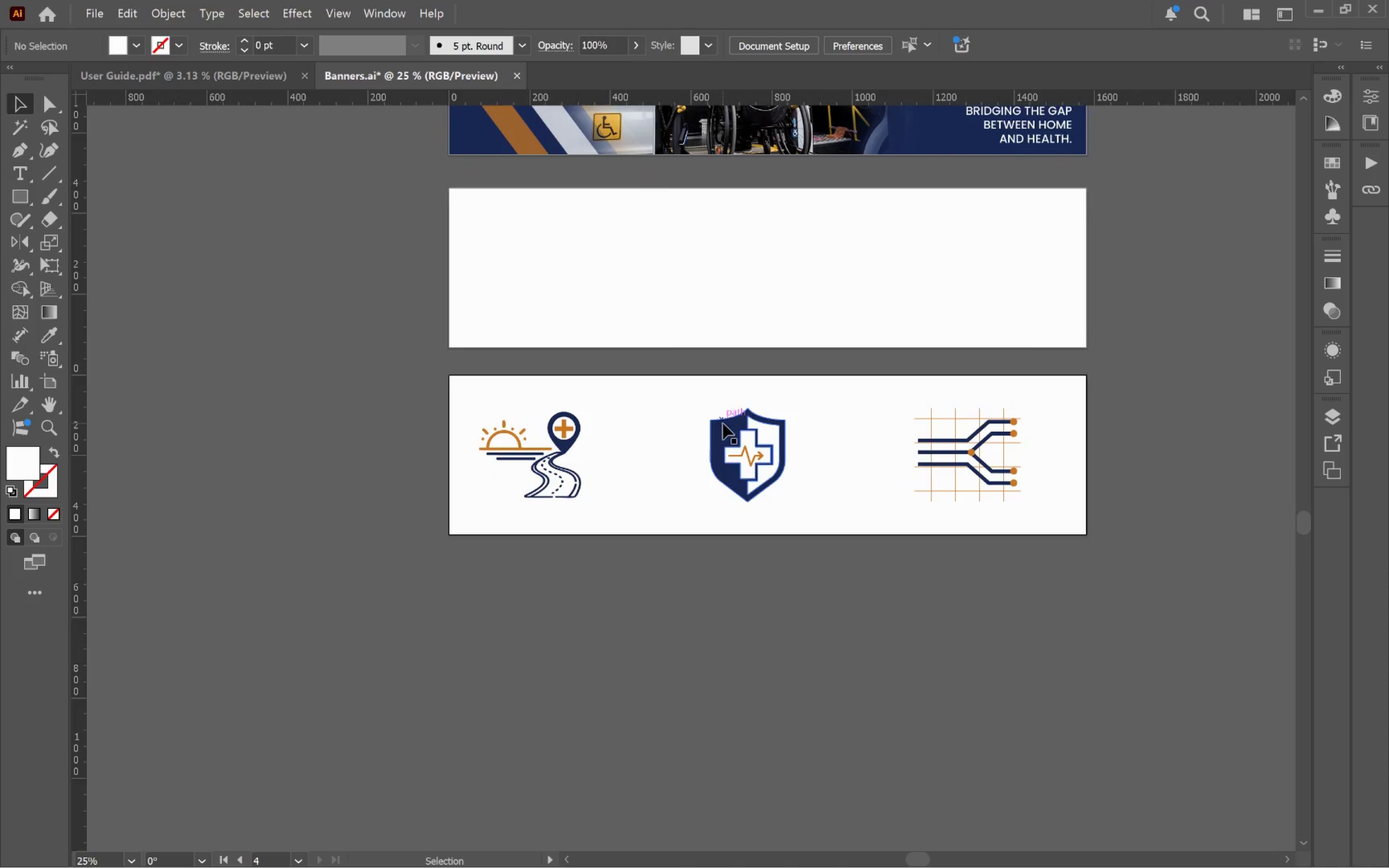 
key(Alt+Tab)